 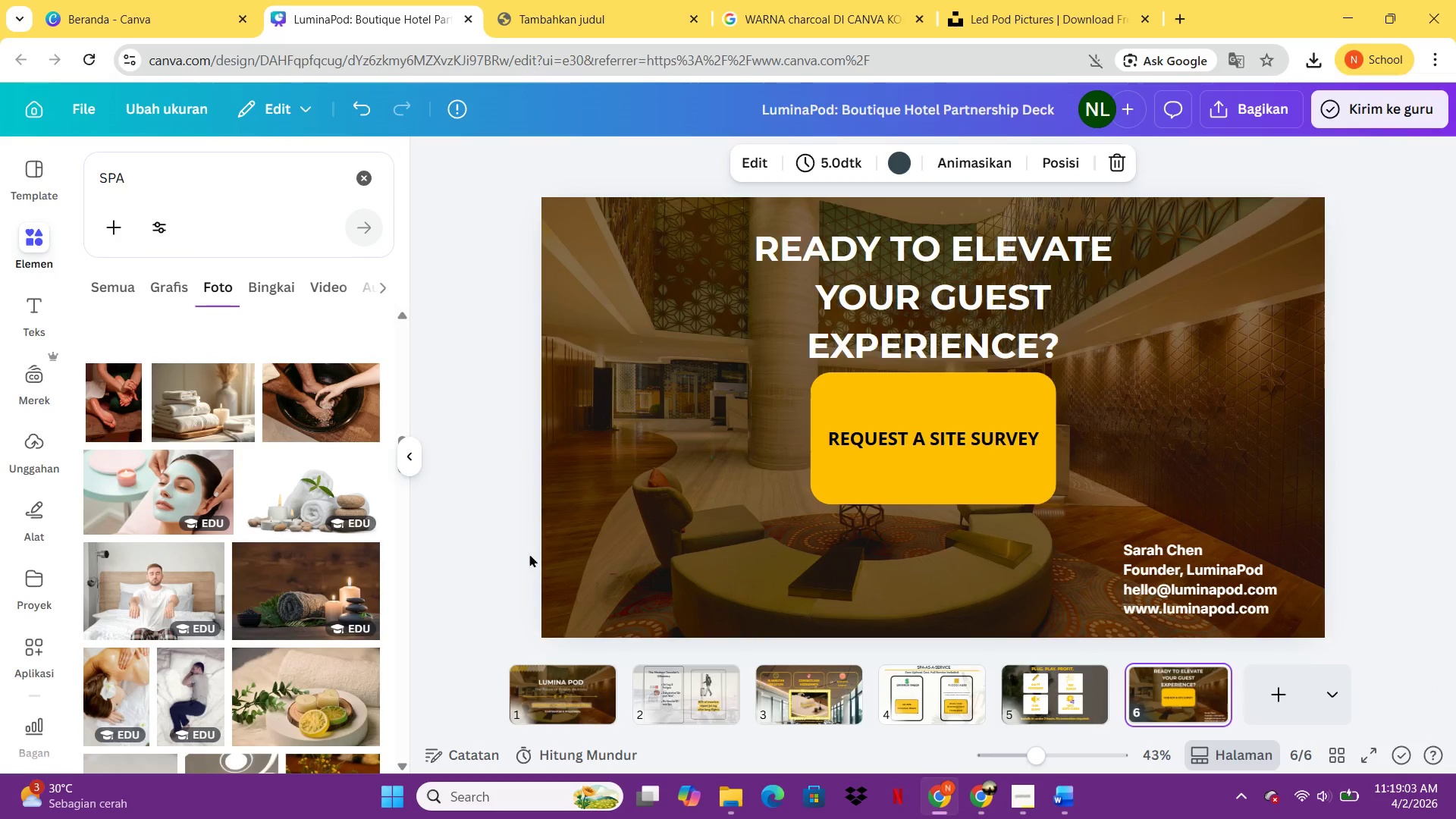 
left_click([580, 711])
 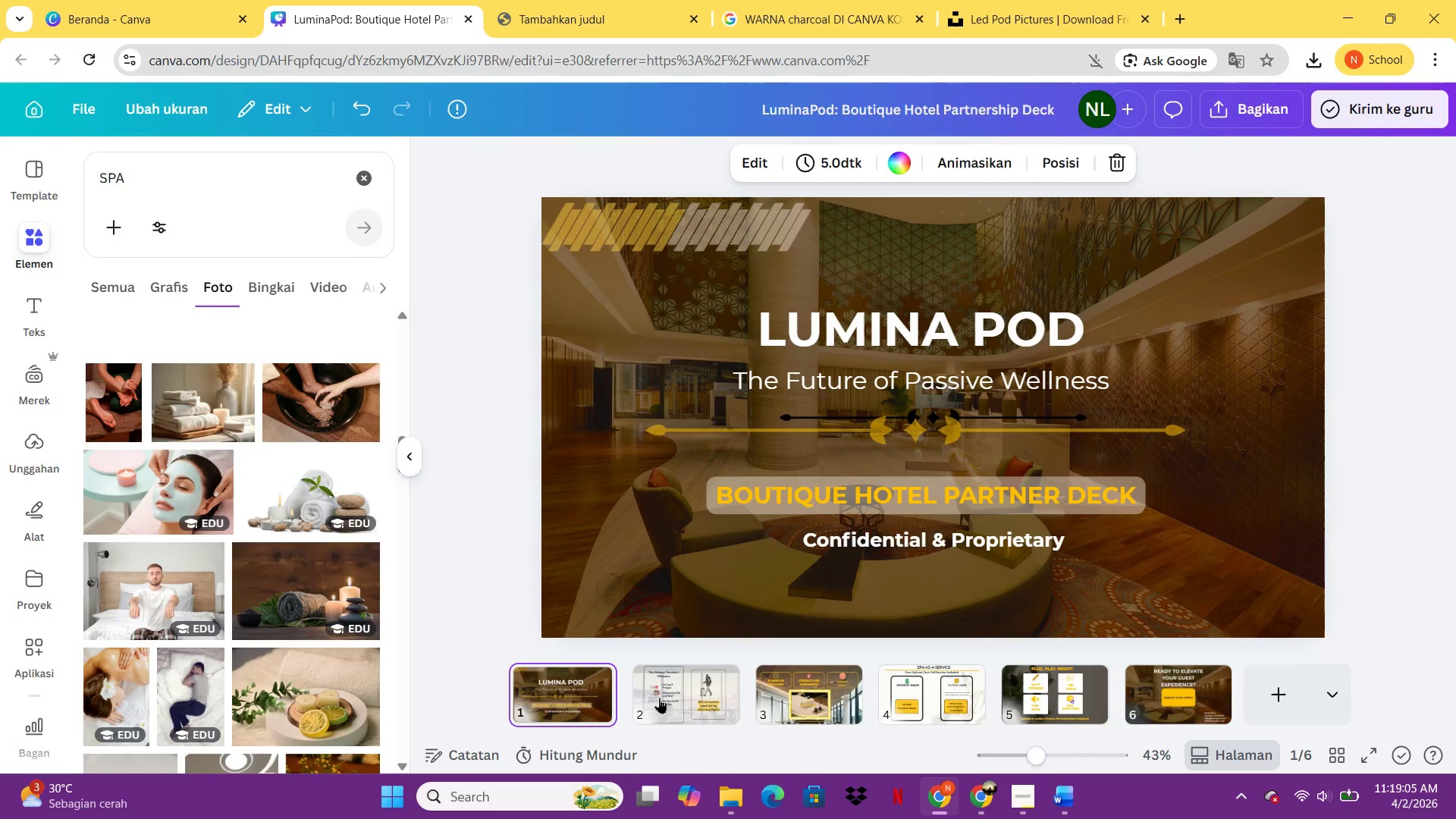 
left_click([659, 698])
 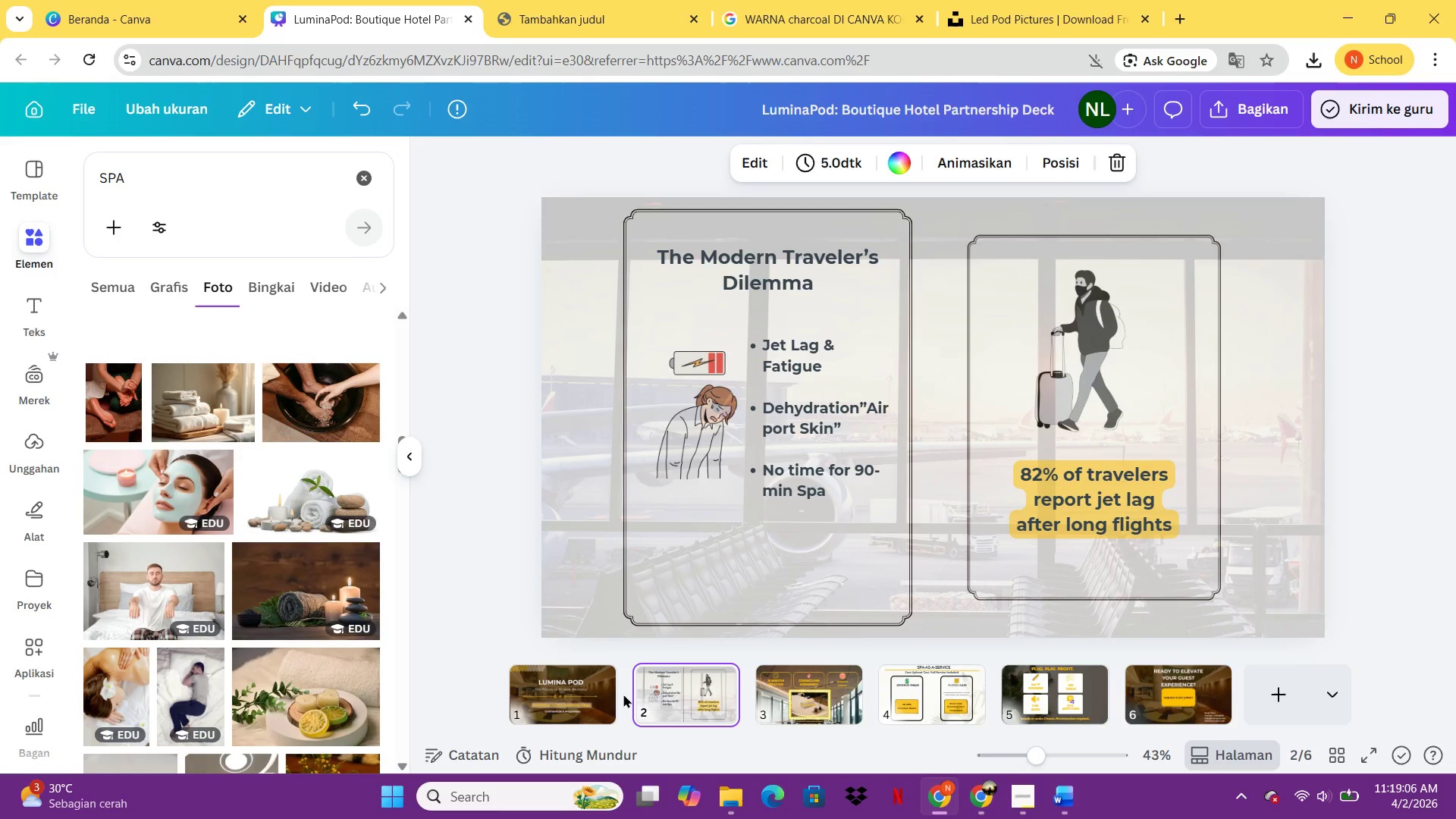 
left_click([554, 692])
 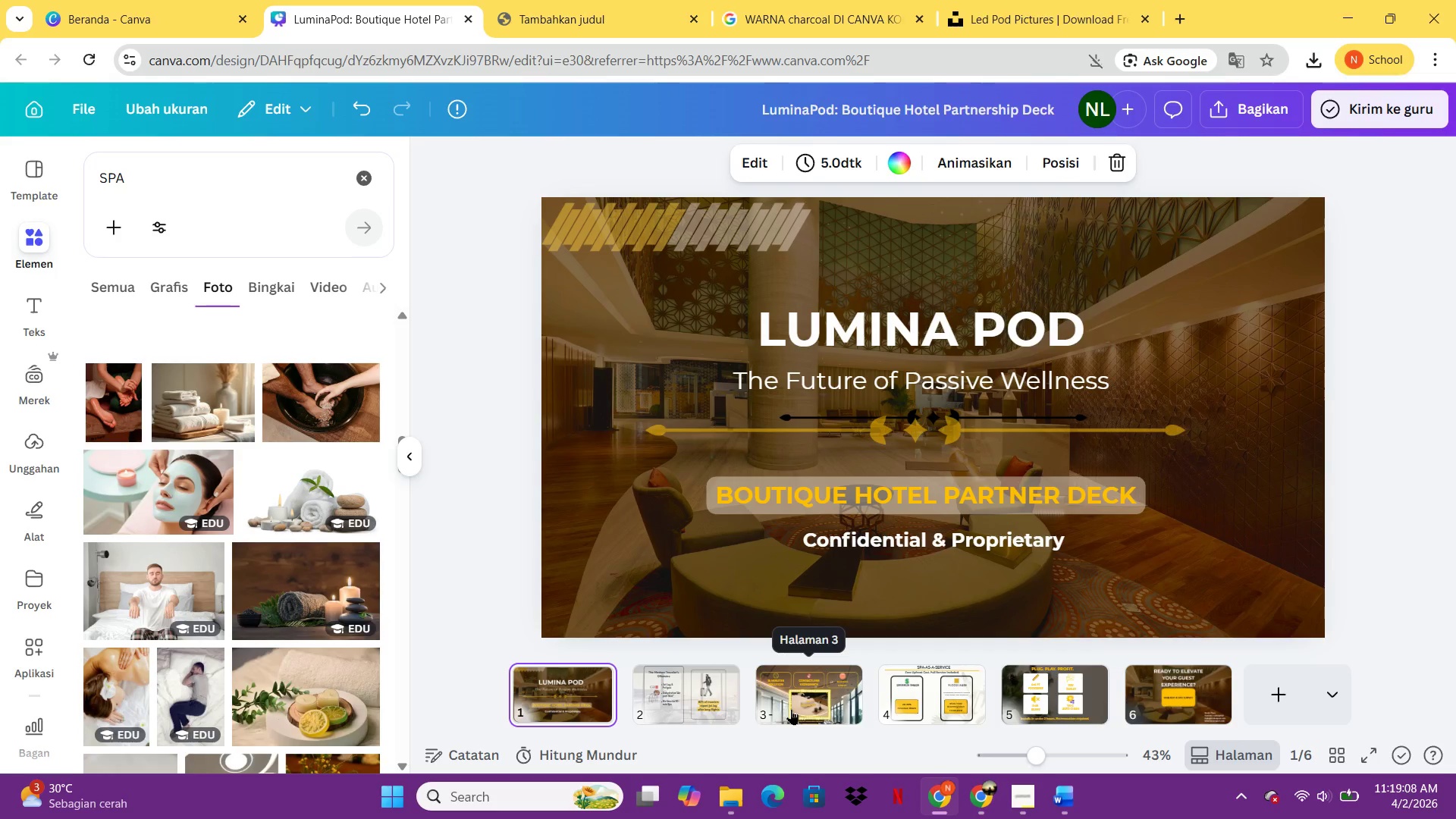 
left_click([798, 692])
 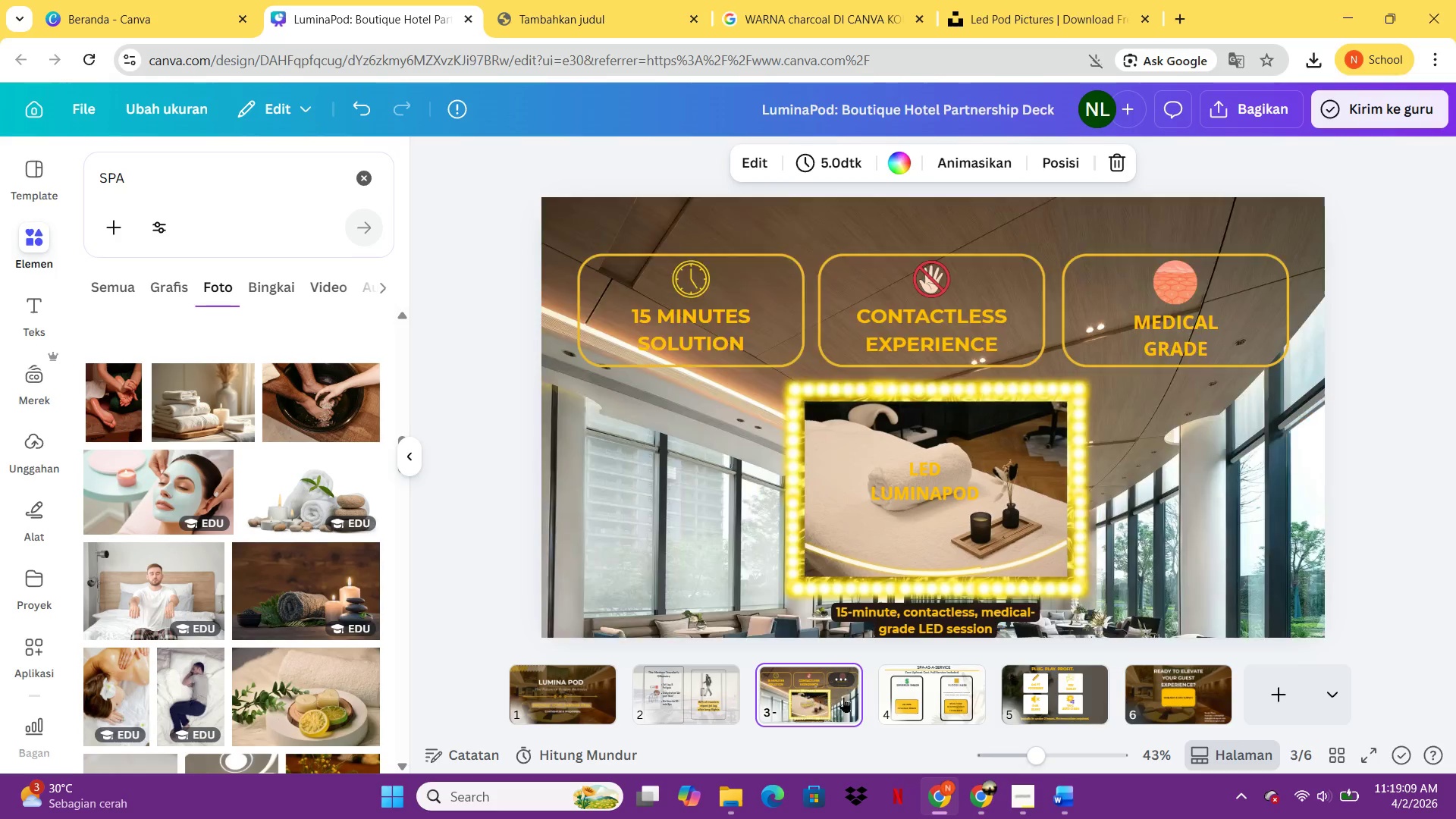 
mouse_move([847, 680])
 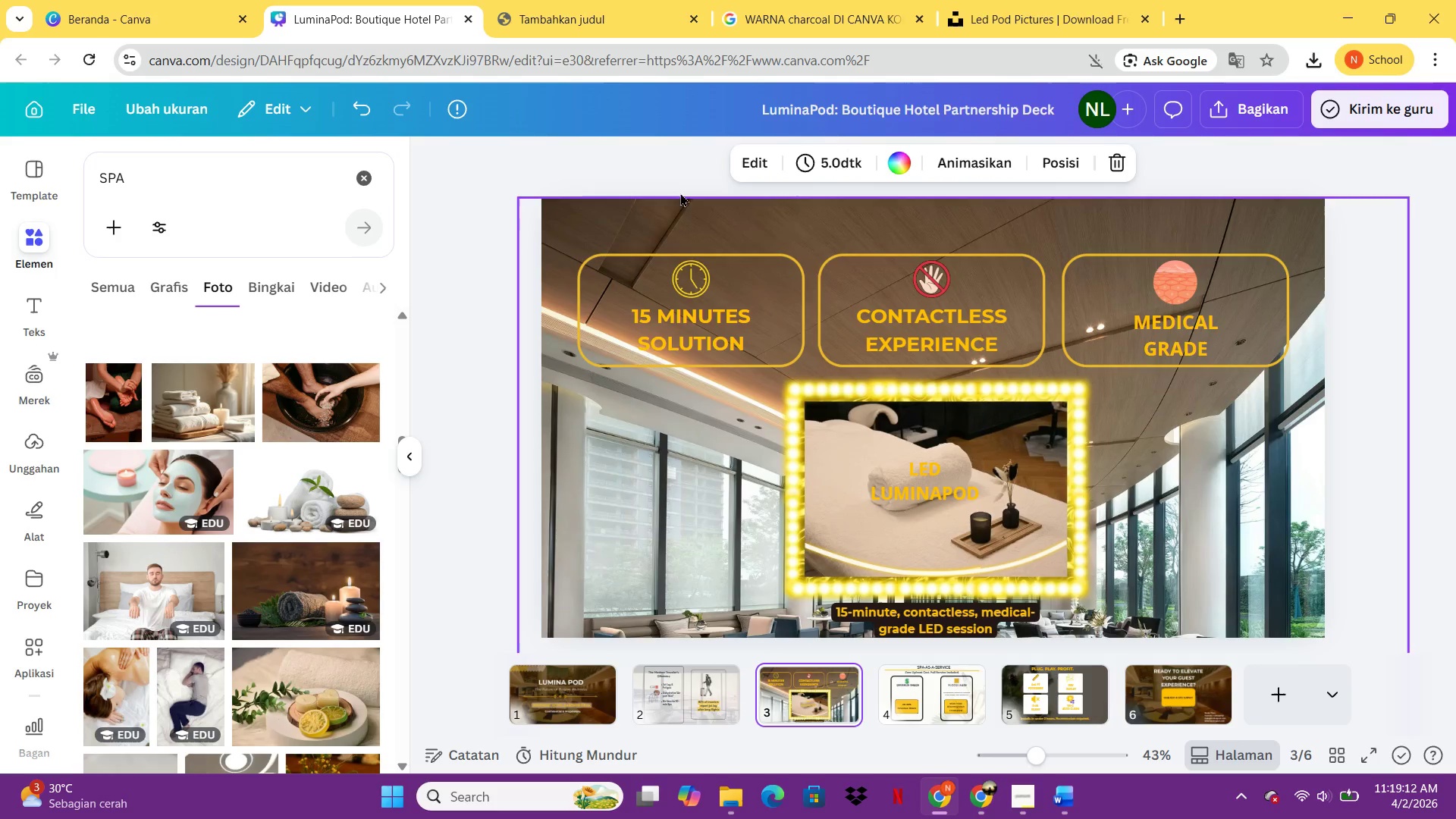 
left_click([632, 463])
 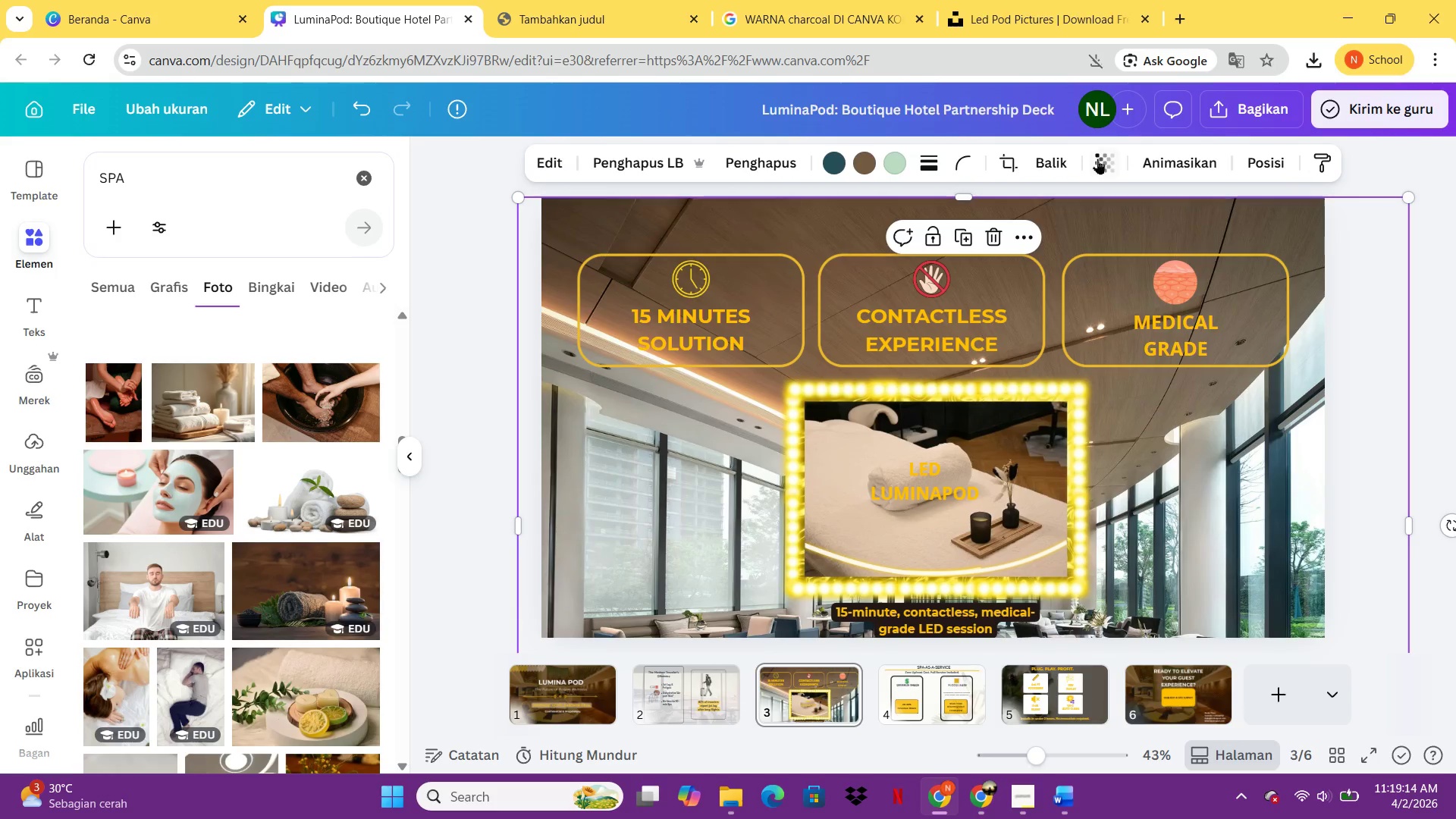 
left_click([1097, 158])
 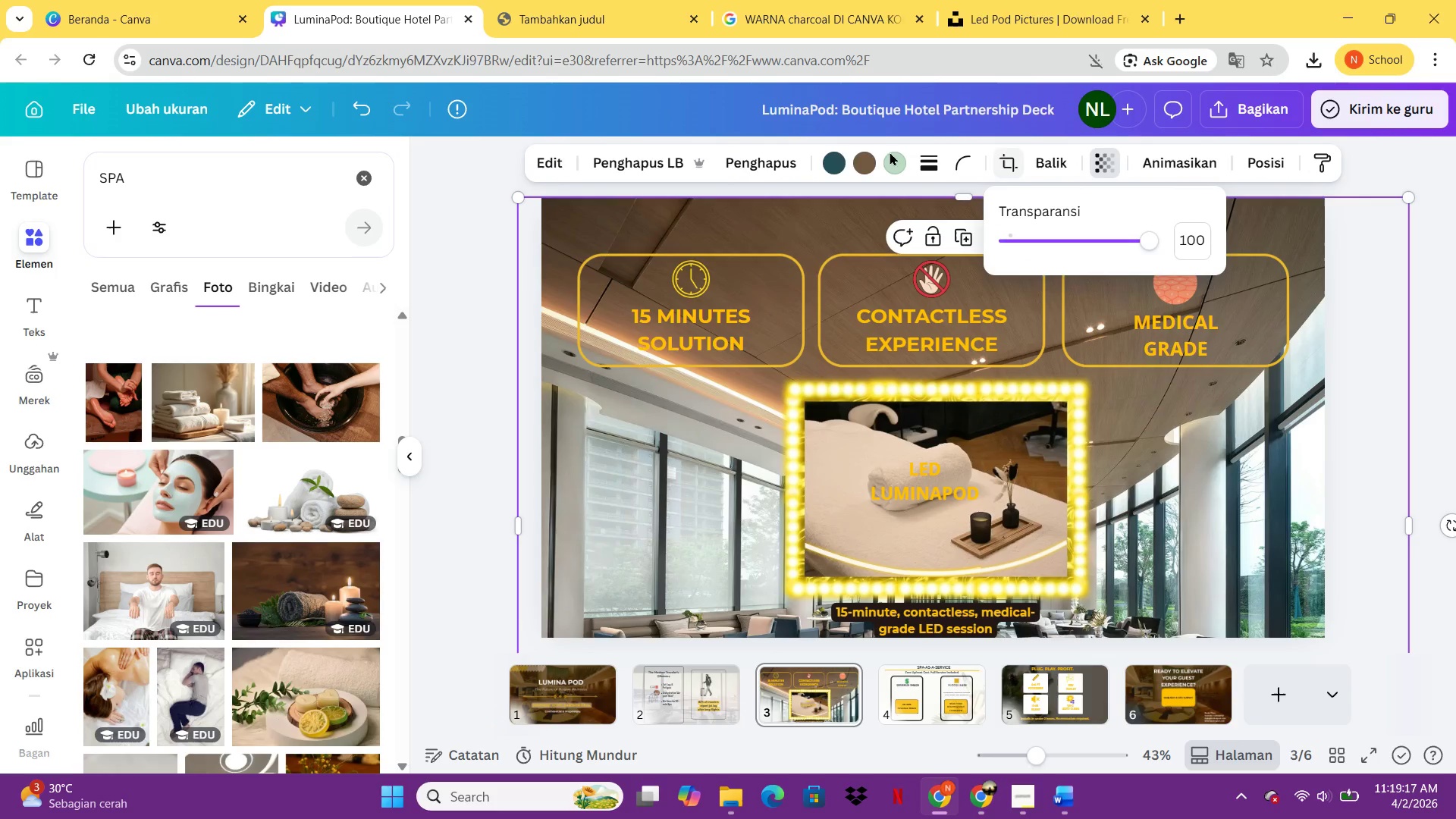 
left_click([551, 158])
 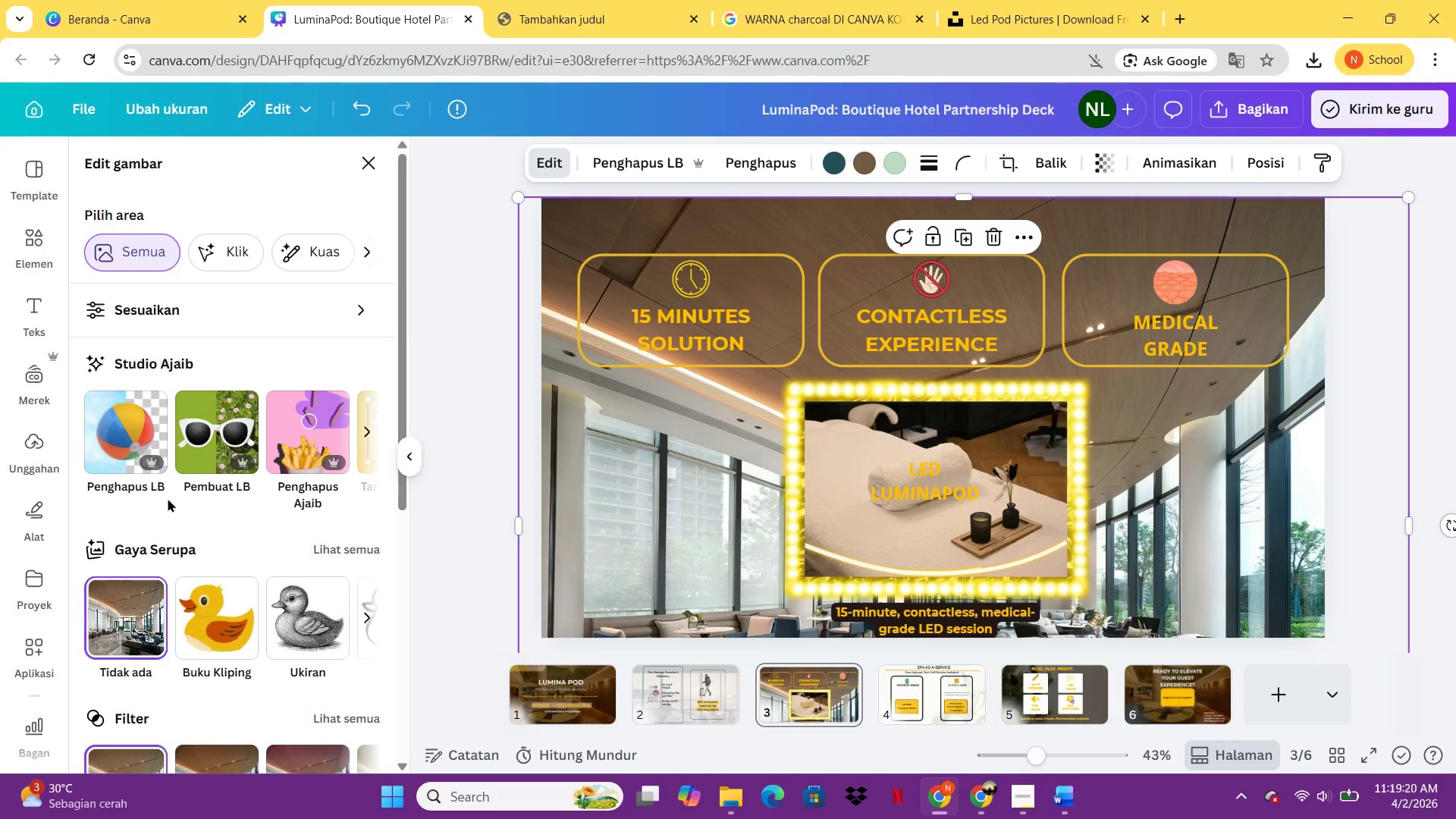 
scroll: coordinate [160, 357], scroll_direction: down, amount: 2.0
 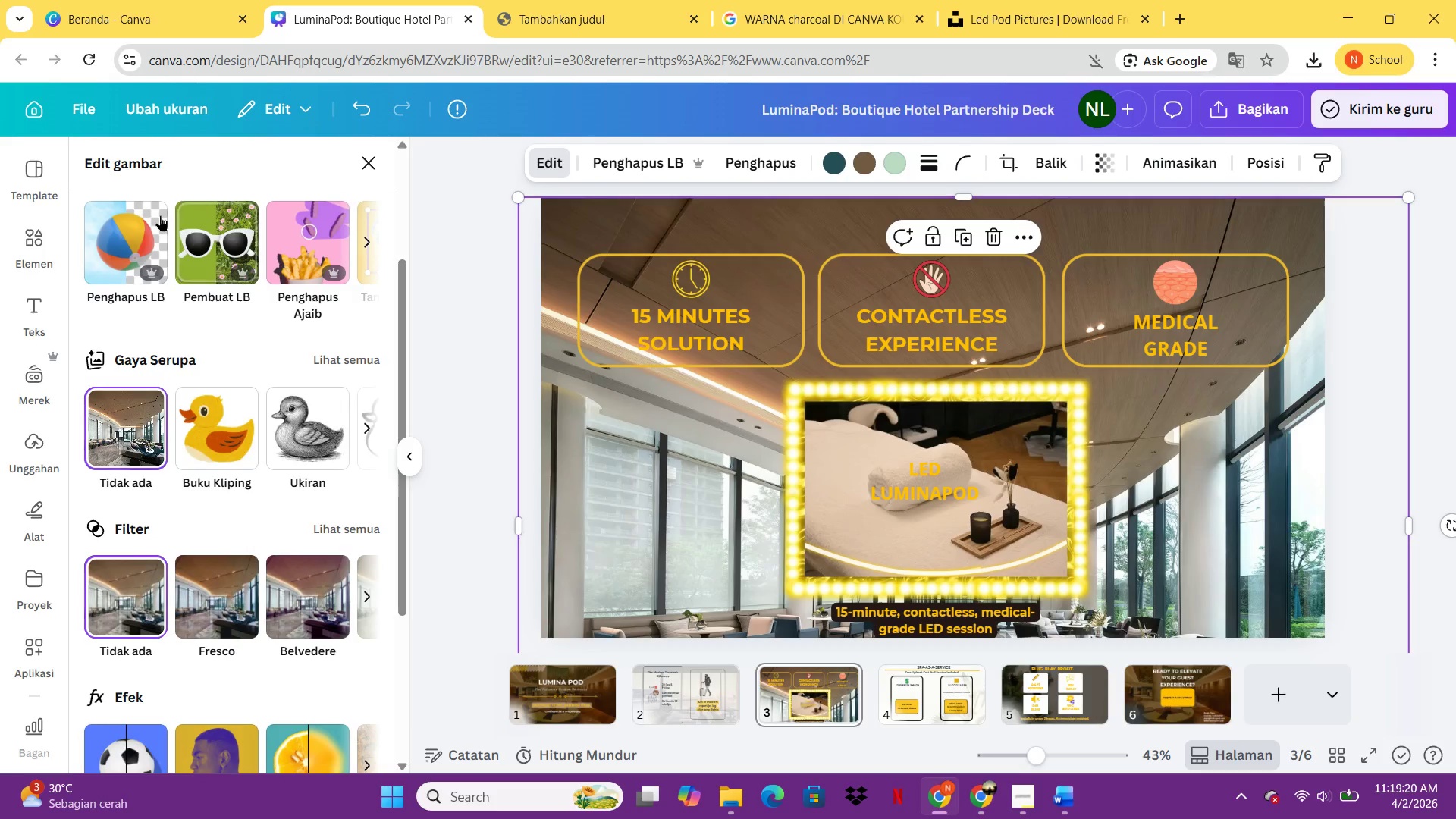 
left_click([156, 328])
 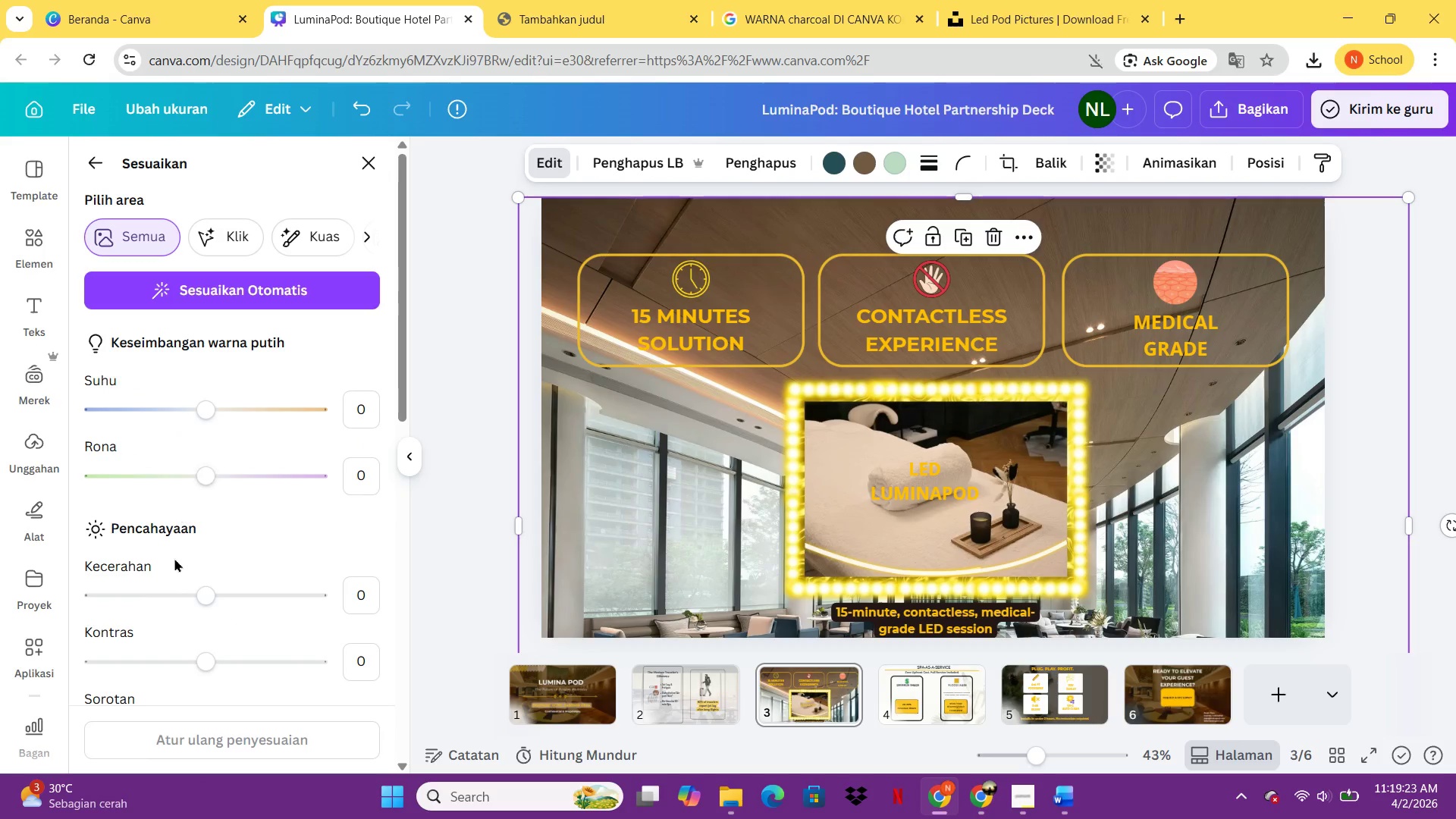 
scroll: coordinate [160, 215], scroll_direction: up, amount: 2.0
 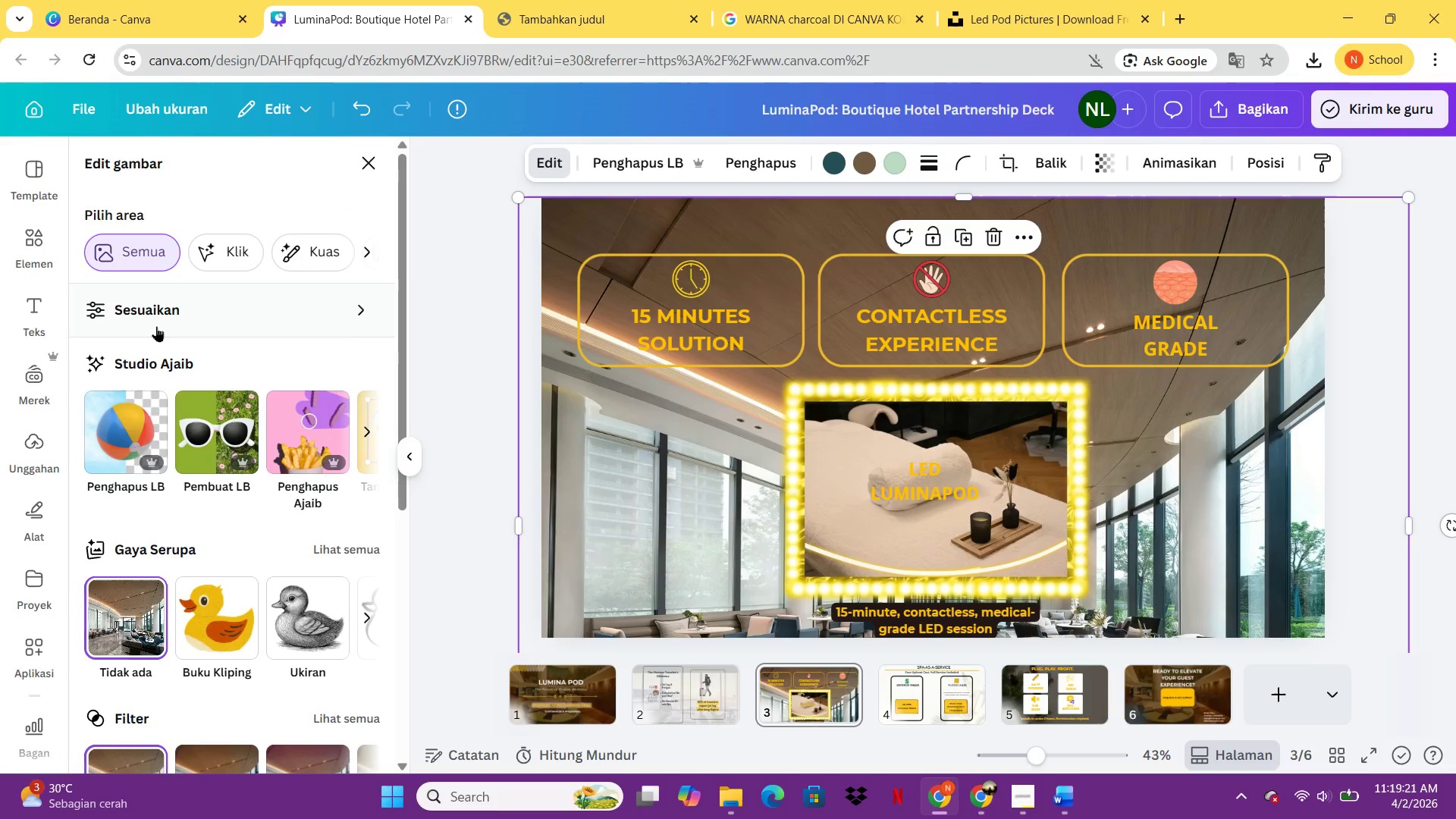 
left_click_drag(start_coordinate=[193, 582], to_coordinate=[117, 611])
 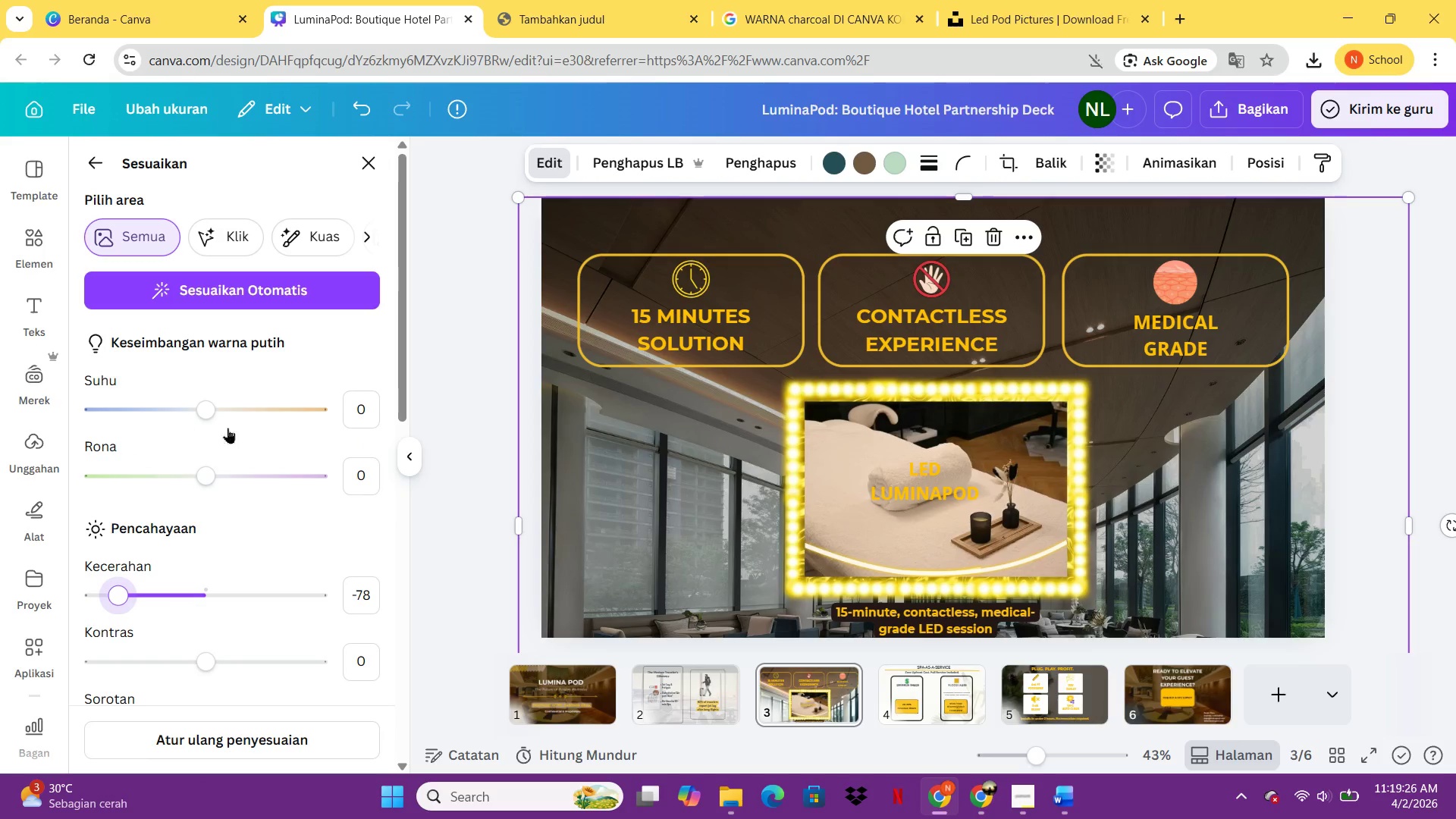 
left_click_drag(start_coordinate=[208, 414], to_coordinate=[265, 416])
 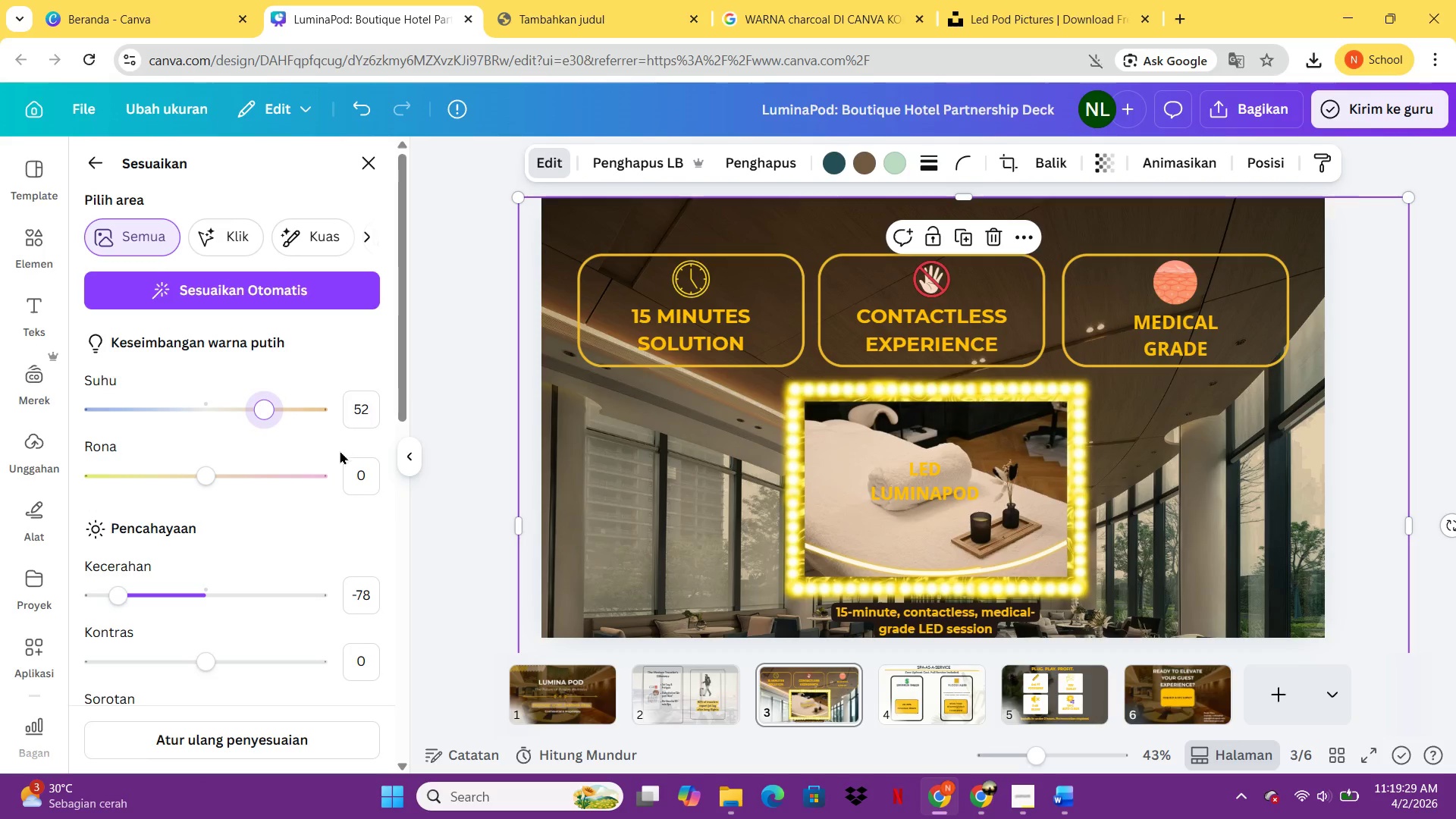 
scroll: coordinate [305, 428], scroll_direction: down, amount: 3.0
 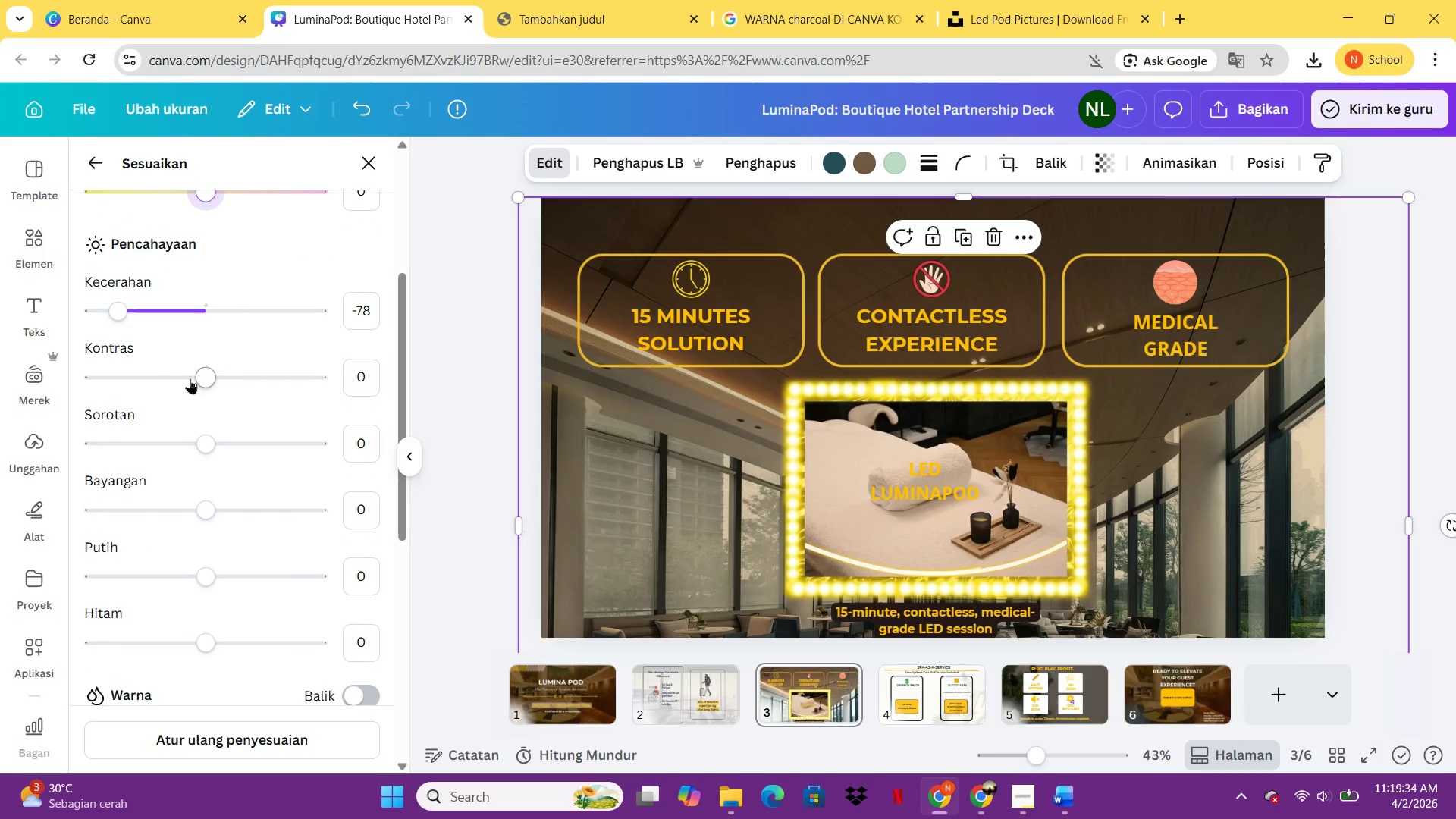 
left_click_drag(start_coordinate=[192, 378], to_coordinate=[261, 377])
 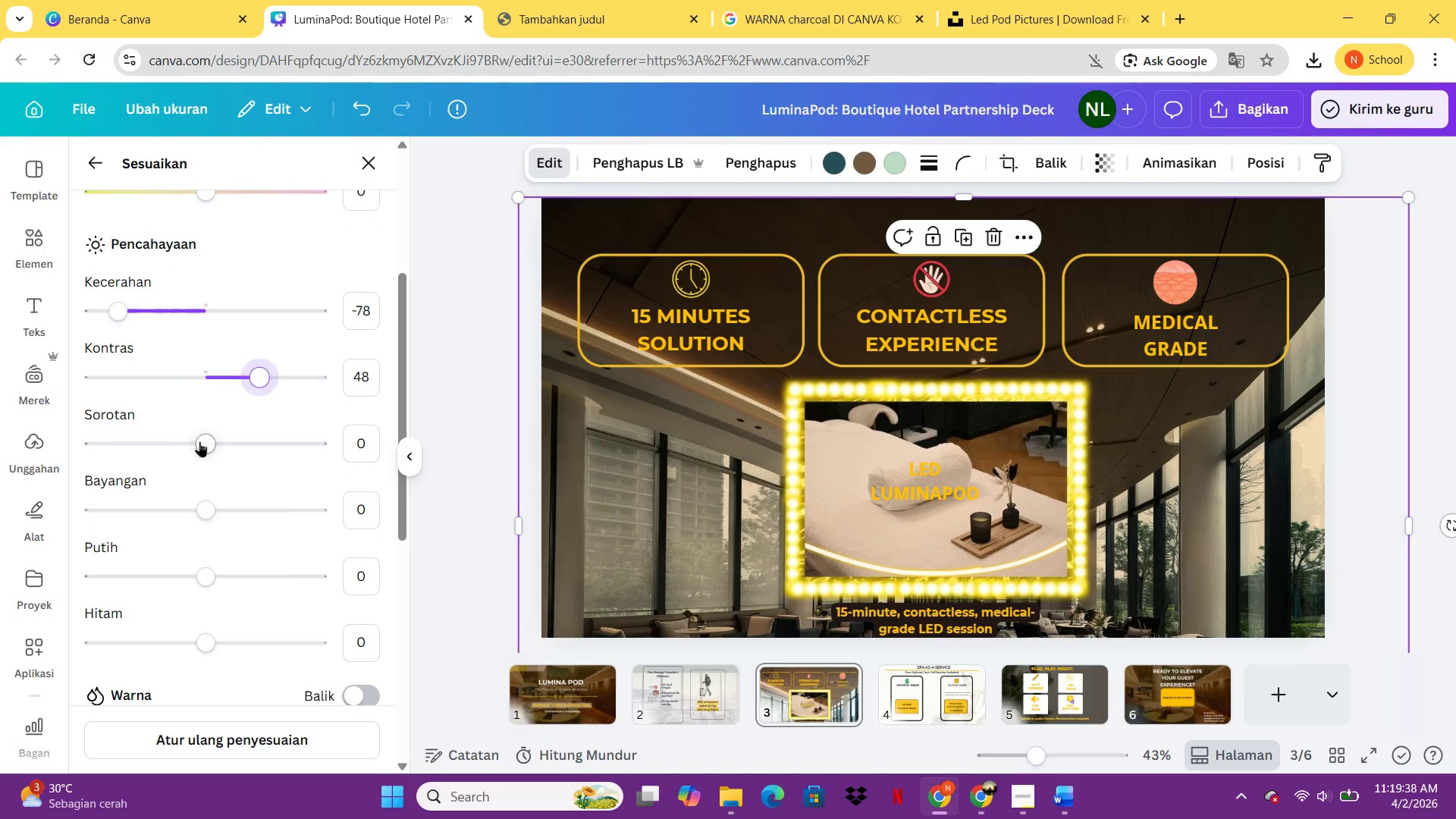 
left_click_drag(start_coordinate=[199, 443], to_coordinate=[0, 437])
 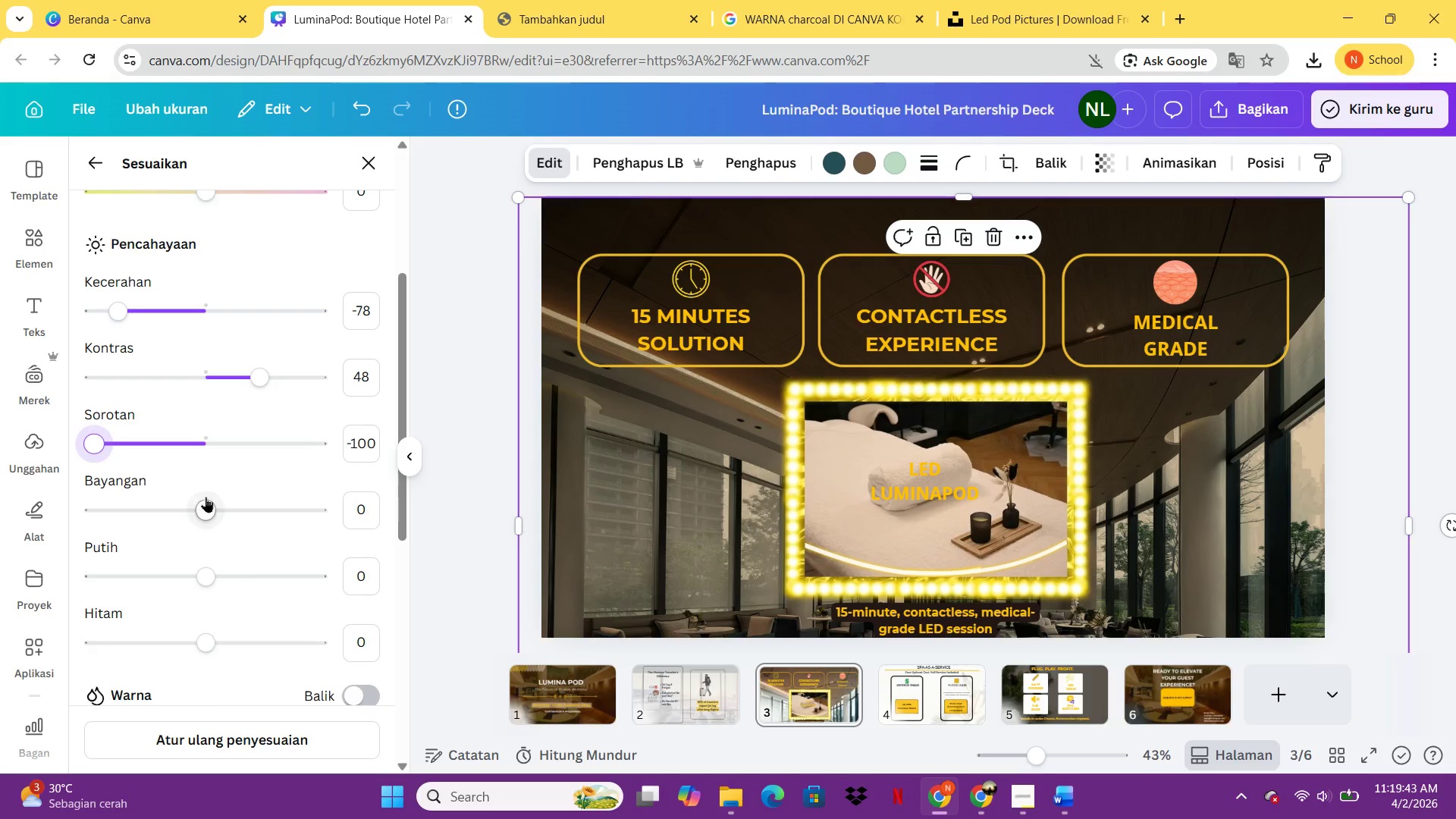 
left_click_drag(start_coordinate=[206, 497], to_coordinate=[215, 508])
 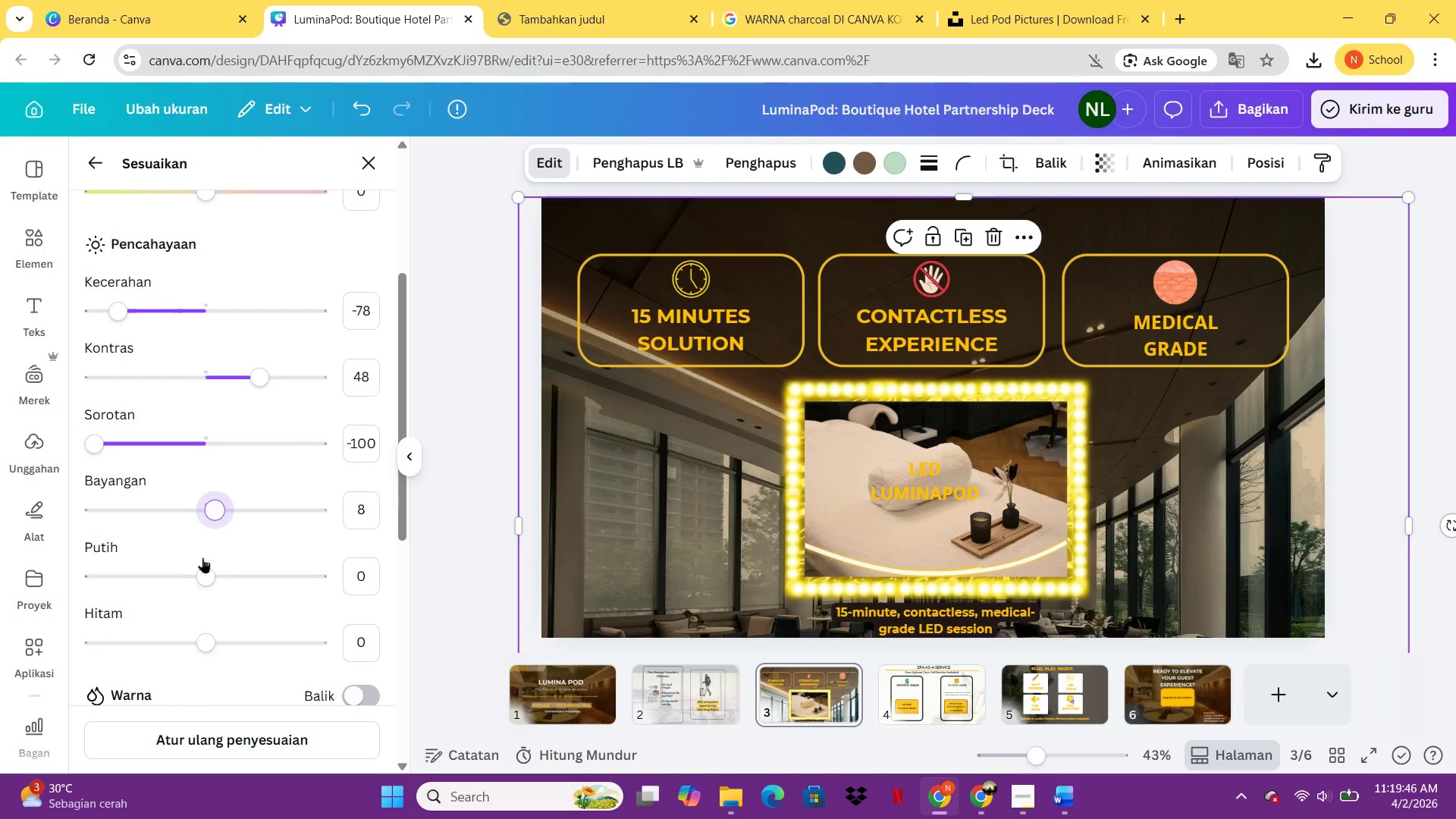 
left_click_drag(start_coordinate=[200, 557], to_coordinate=[222, 563])
 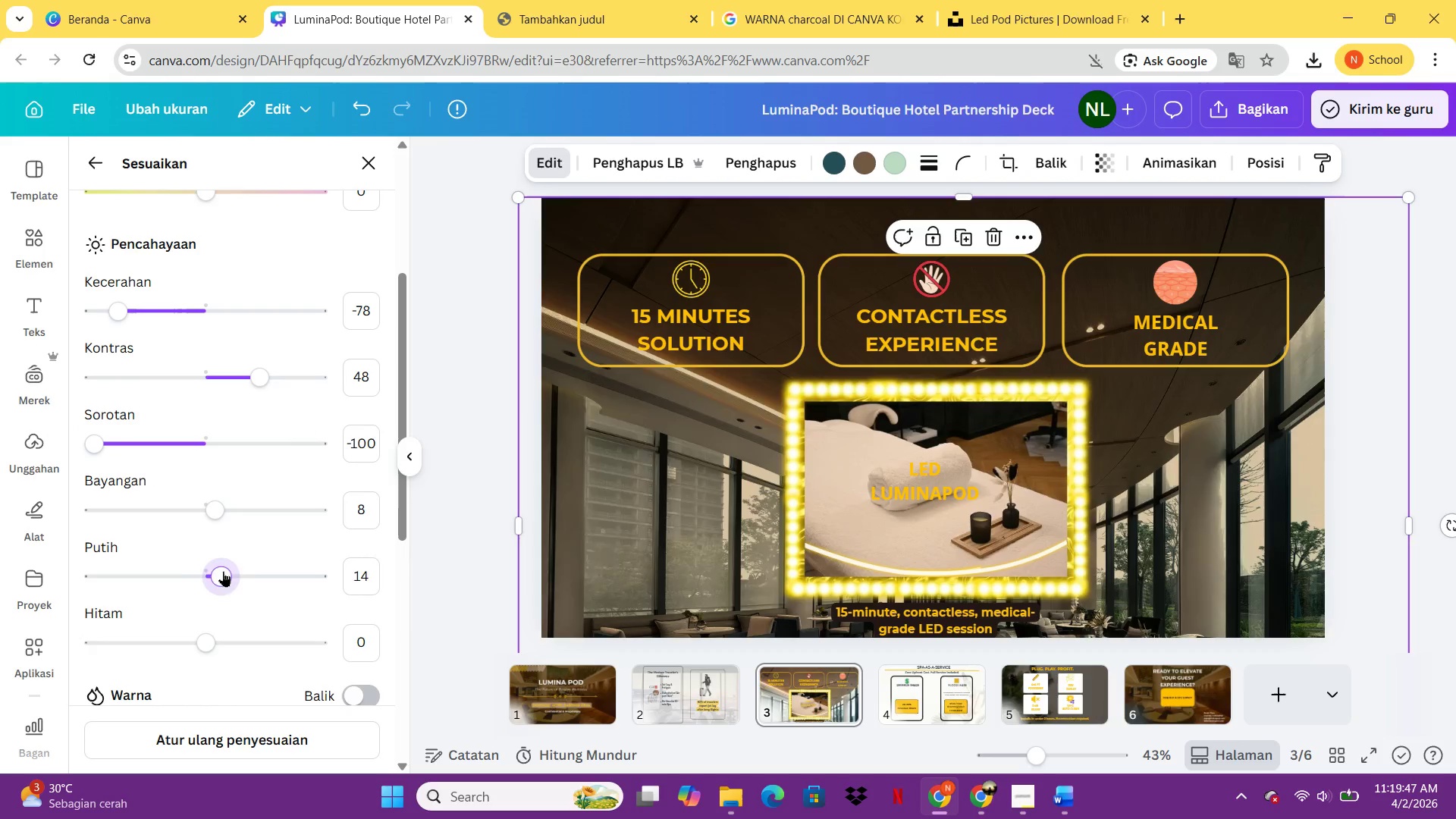 
left_click_drag(start_coordinate=[221, 575], to_coordinate=[204, 560])
 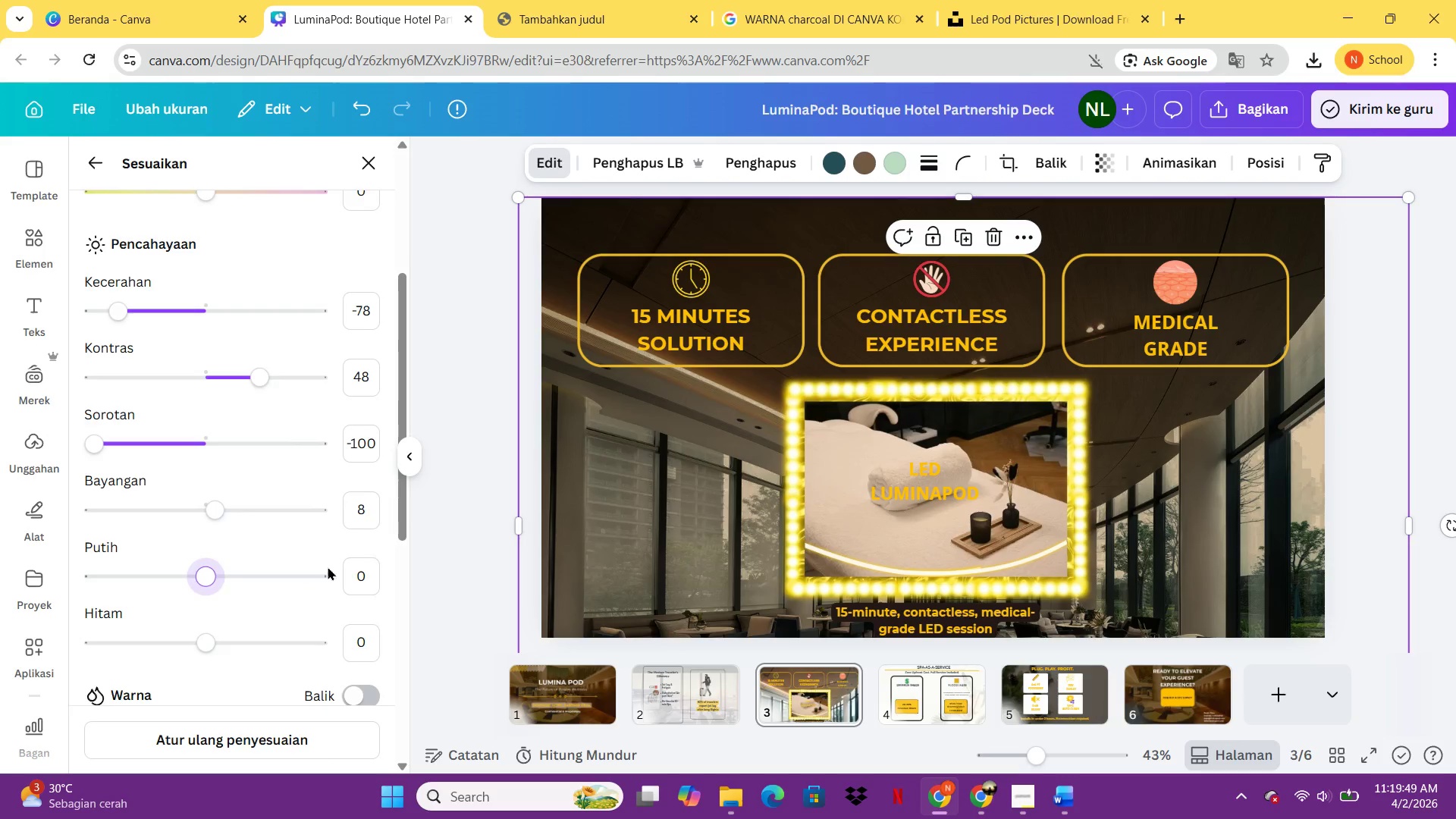 
scroll: coordinate [341, 571], scroll_direction: down, amount: 2.0
 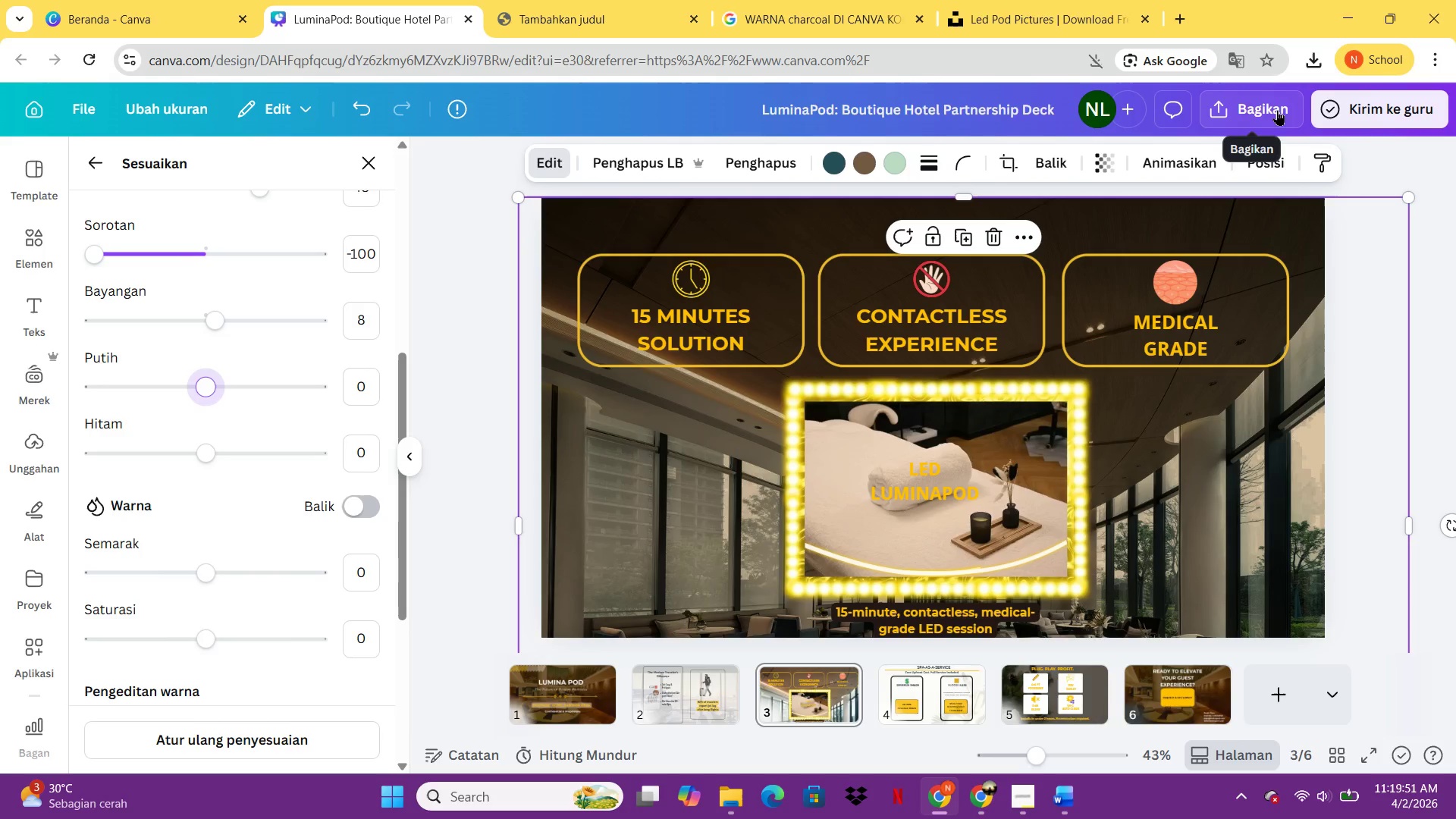 
left_click([1262, 115])
 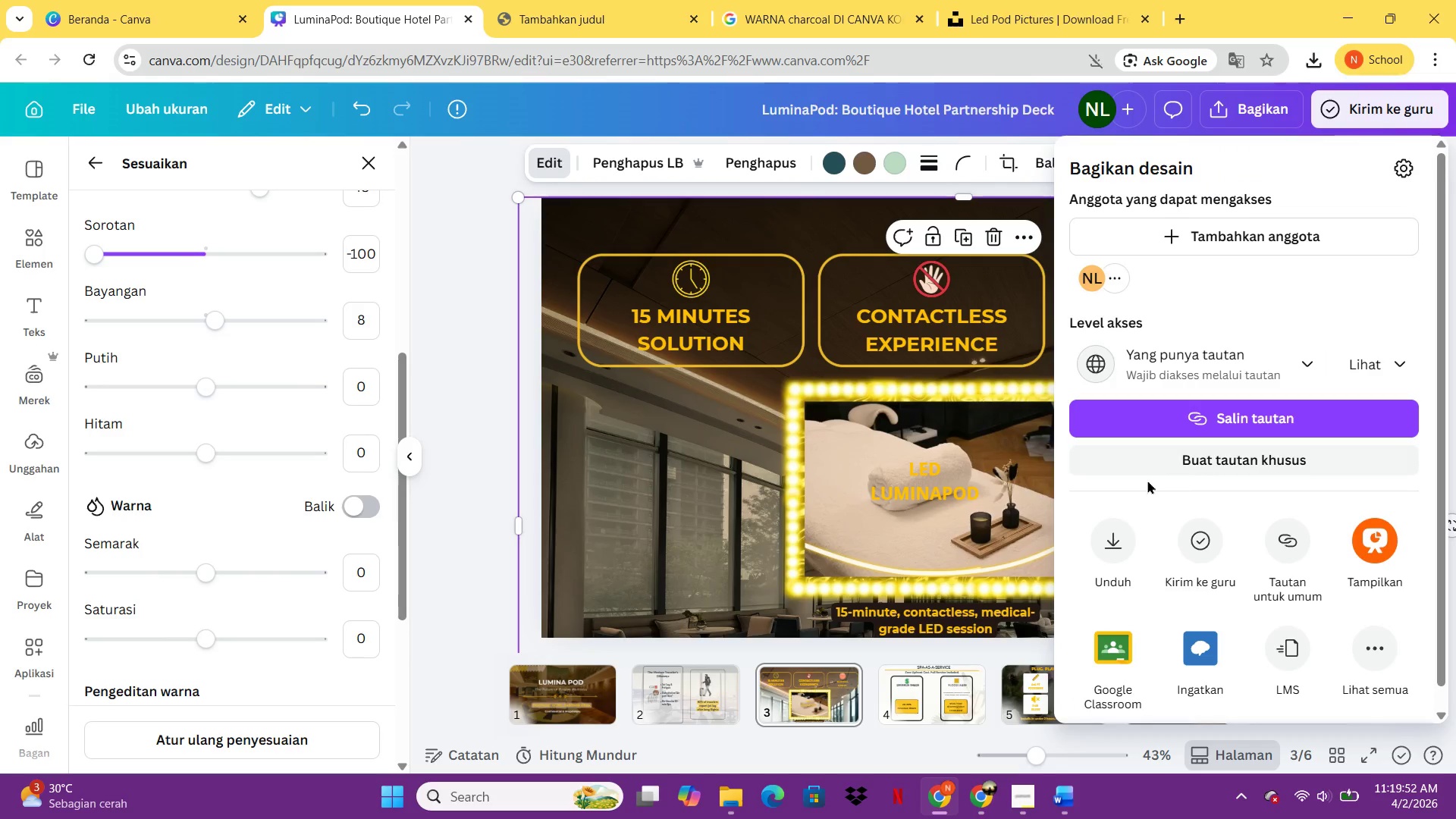 
left_click([1122, 526])
 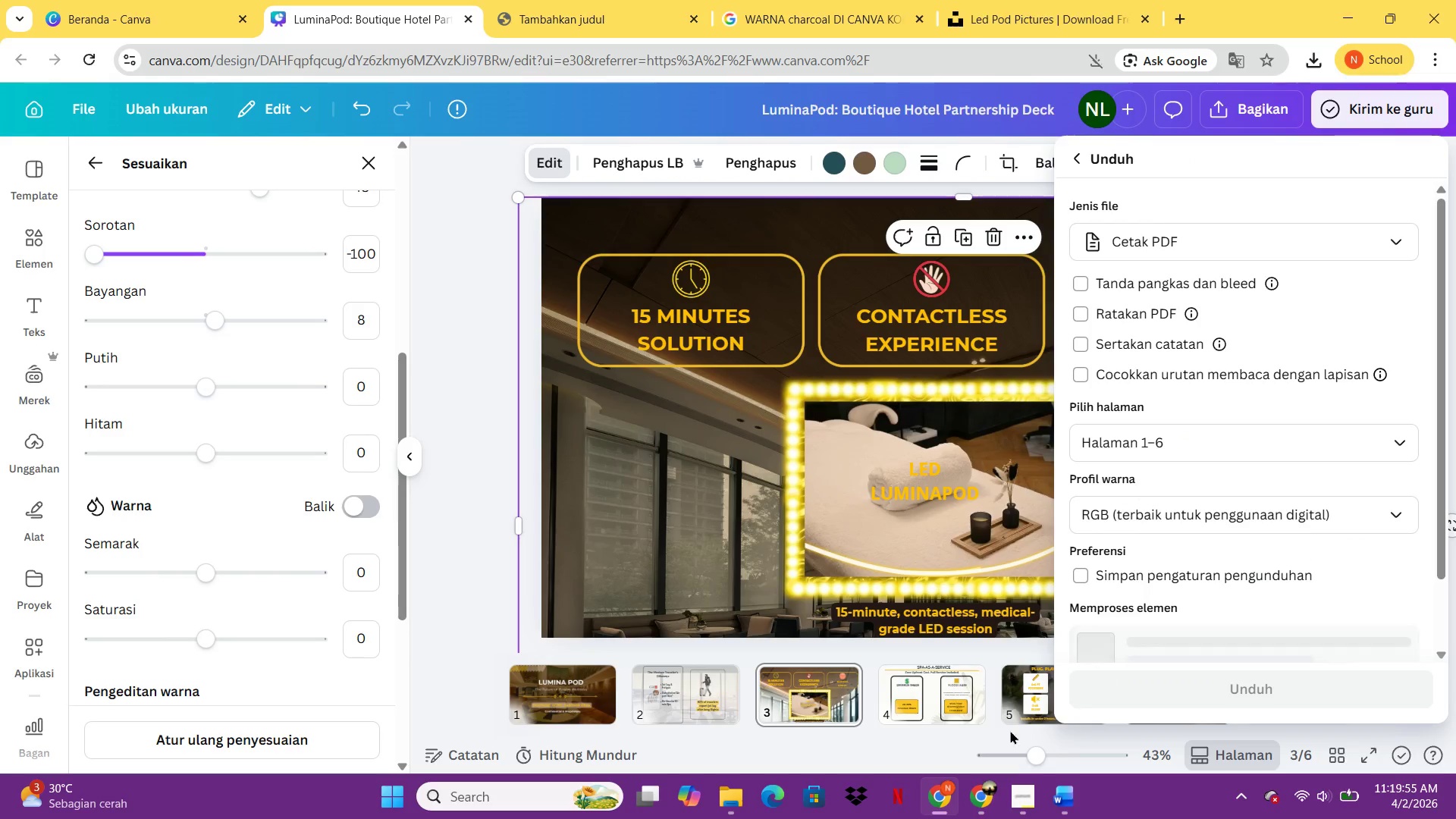 
left_click([727, 792])
 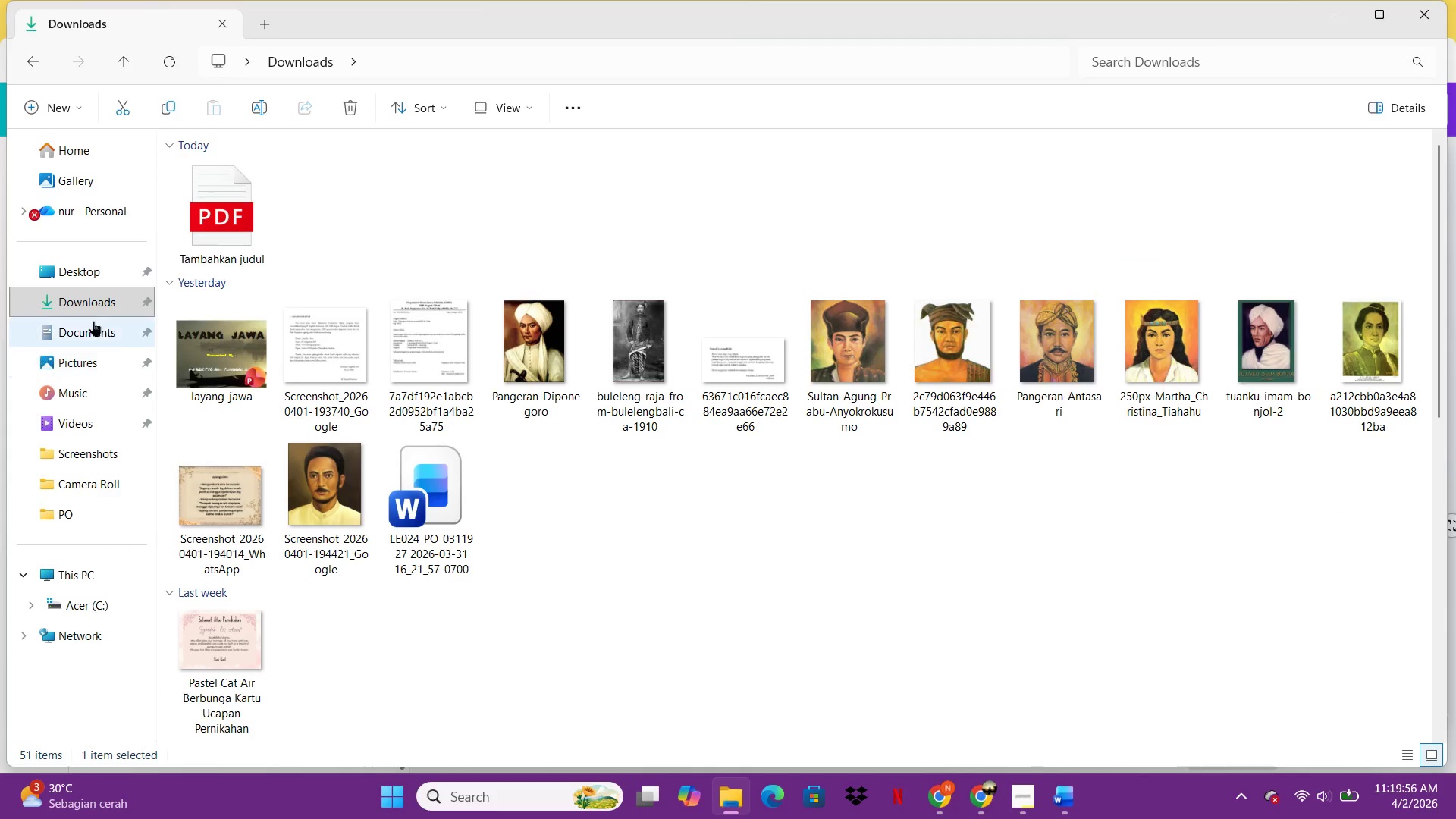 
left_click([97, 303])
 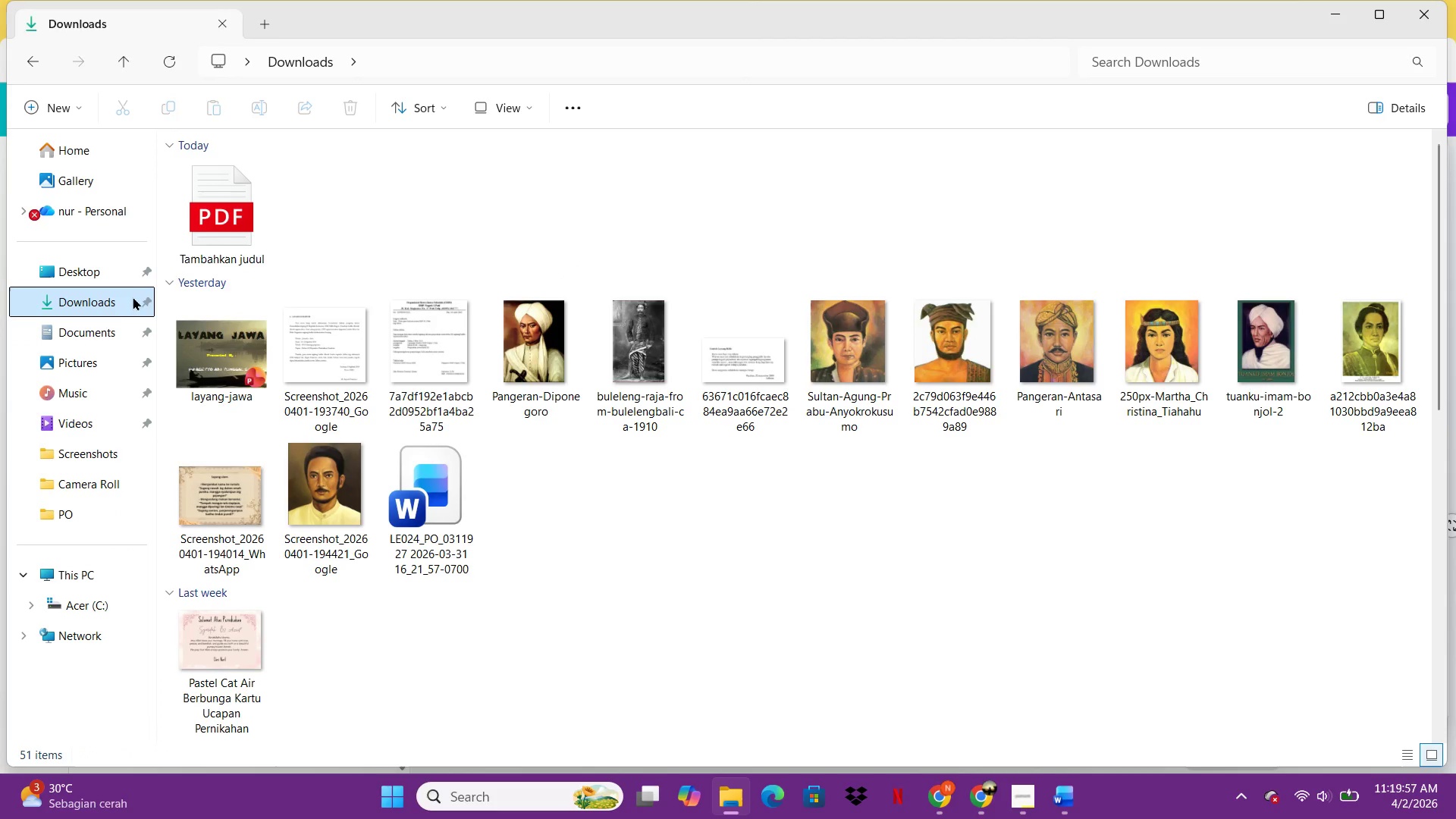 
left_click([111, 309])
 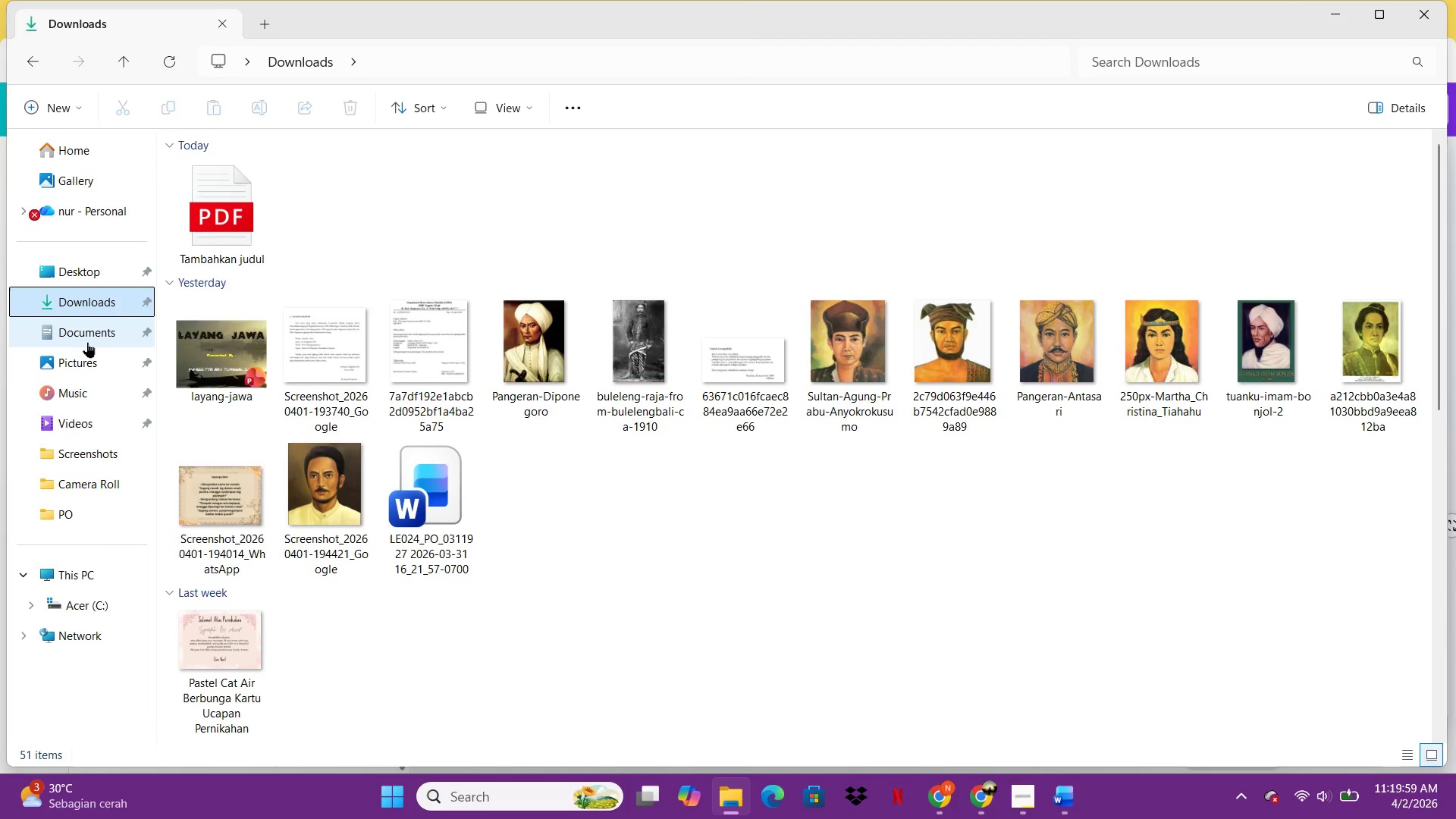 
left_click([87, 342])
 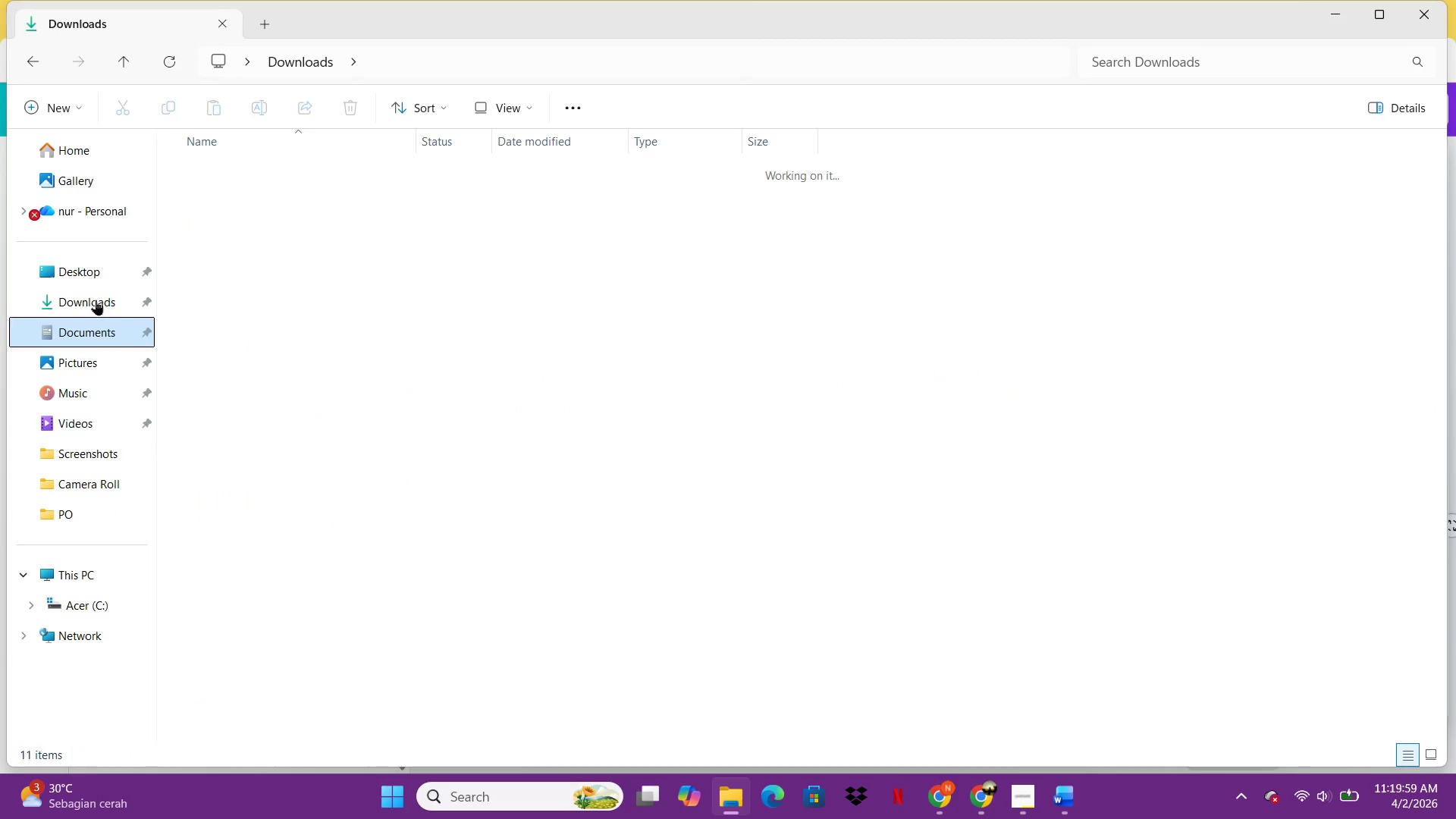 
left_click([95, 297])
 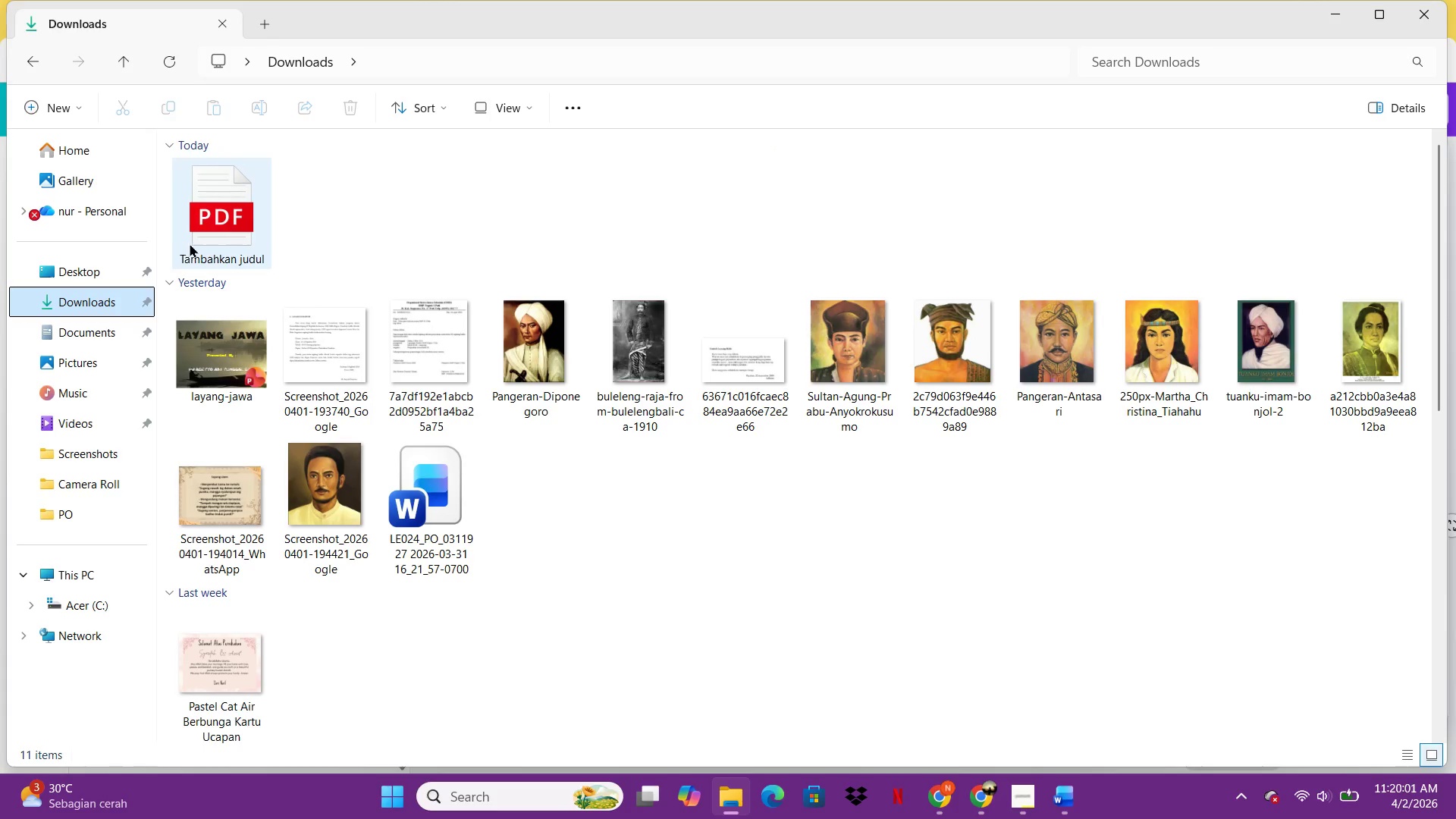 
double_click([201, 234])
 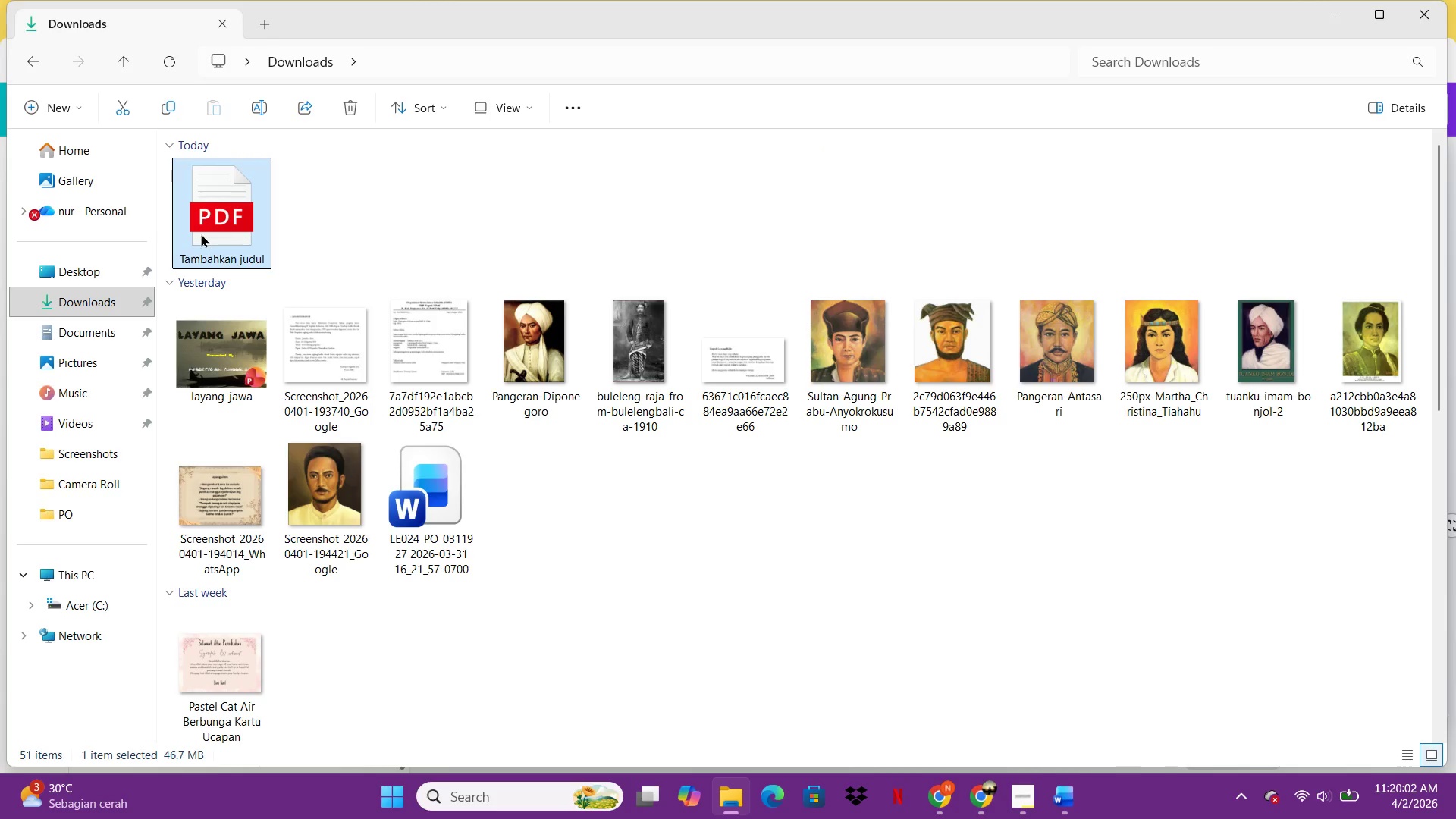 
key(Delete)
 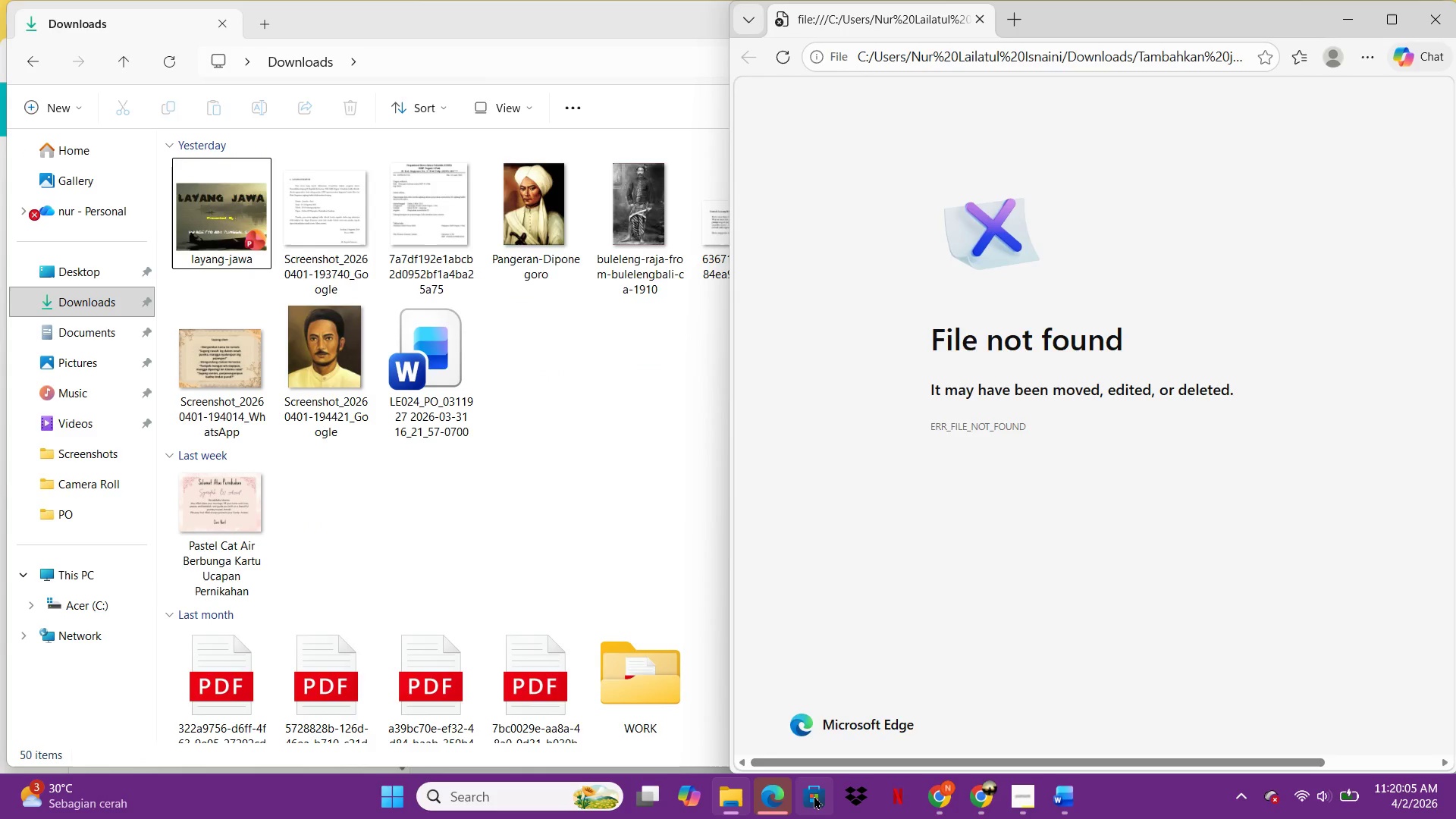 
left_click([937, 795])
 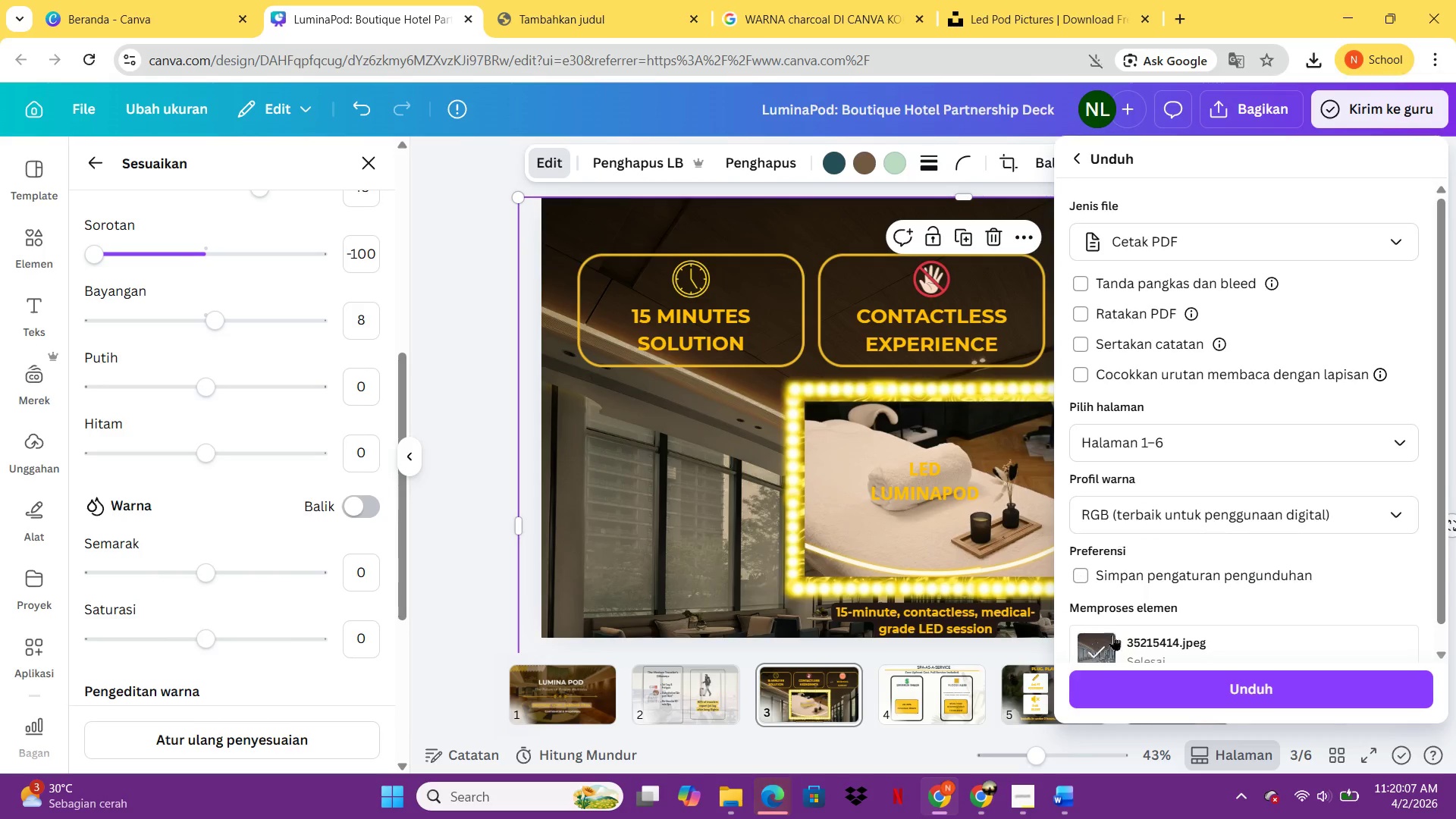 
left_click([1128, 697])
 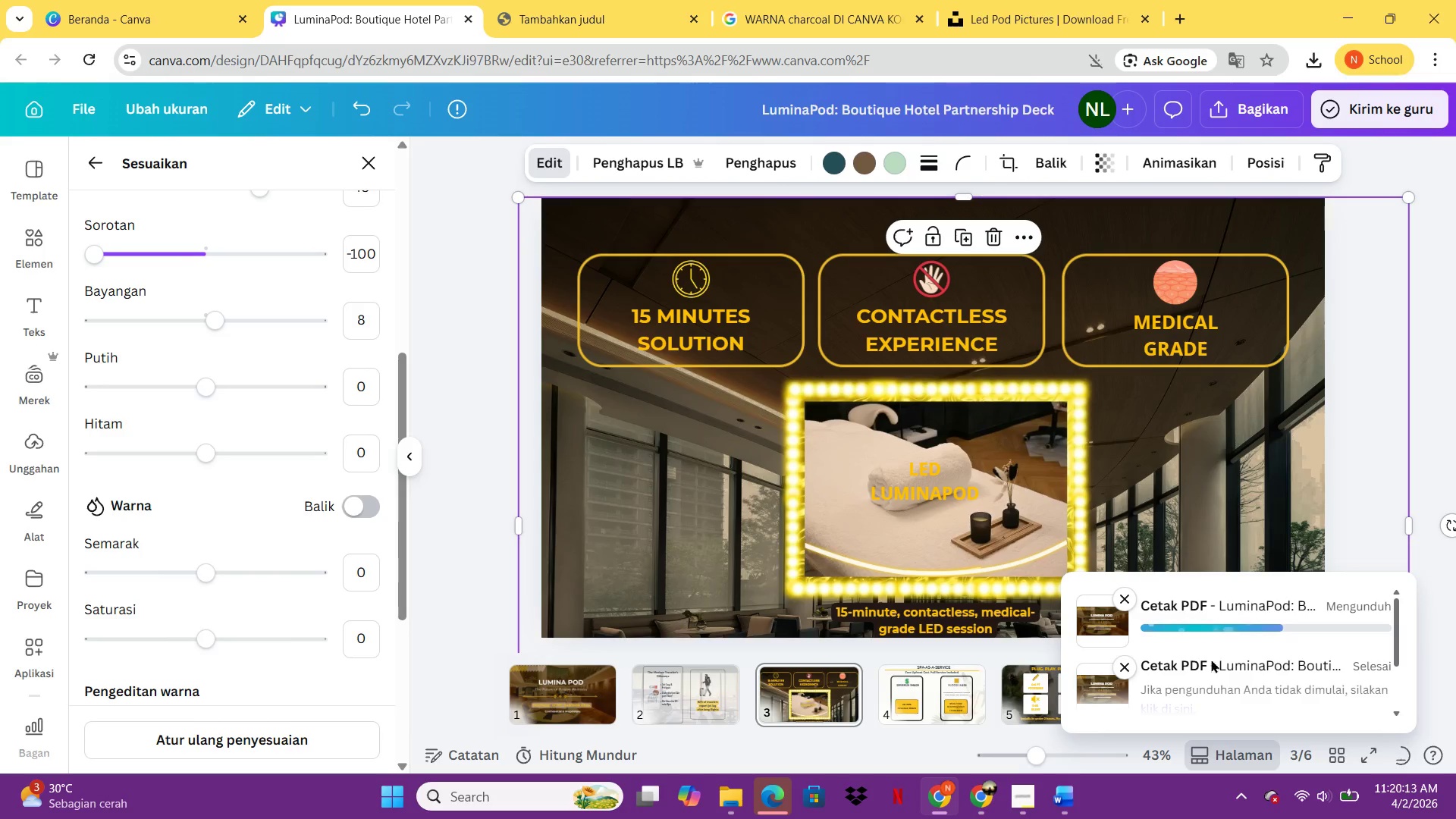 
wait(10.75)
 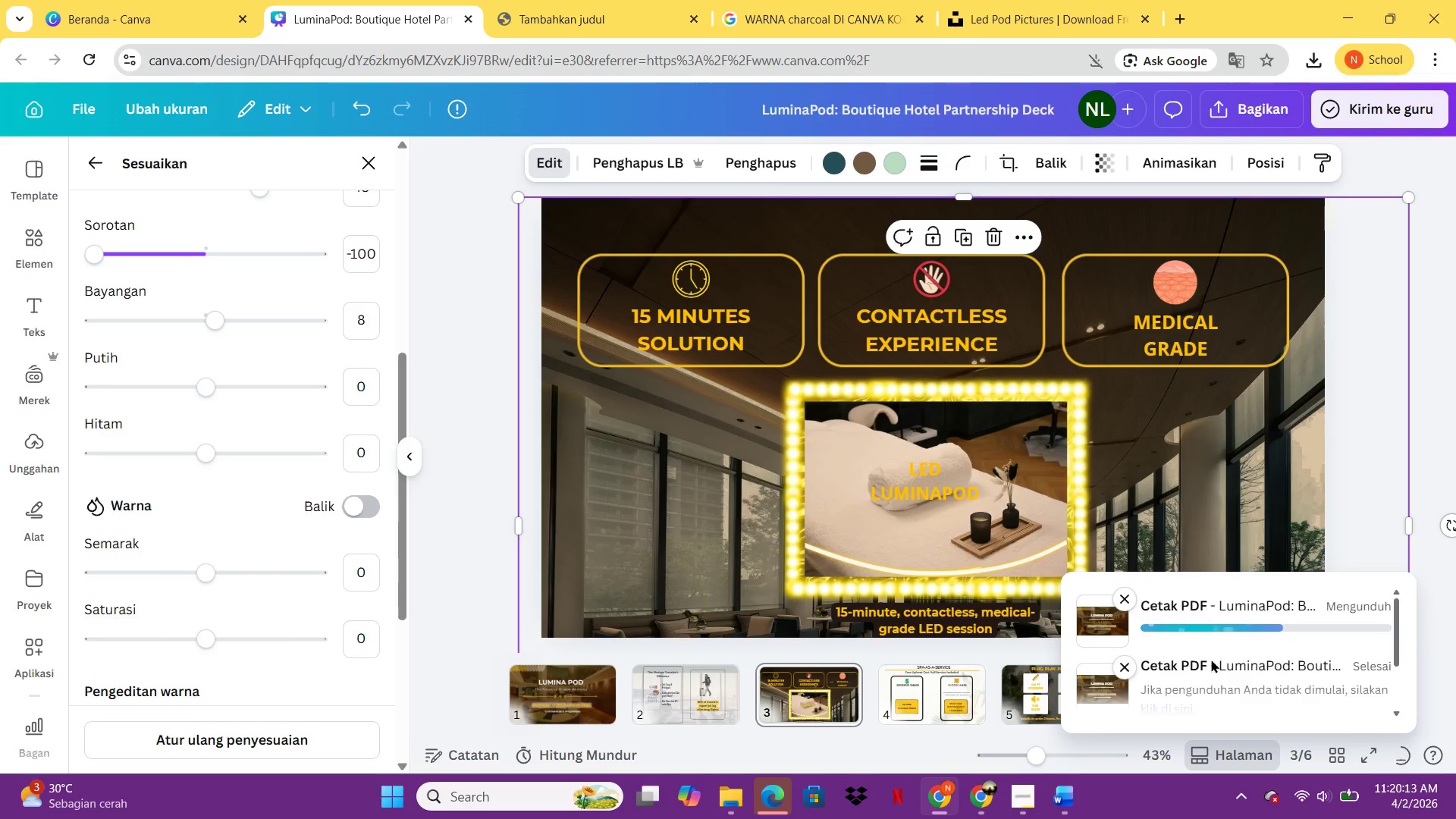 
scroll: coordinate [1185, 635], scroll_direction: down, amount: 2.0
 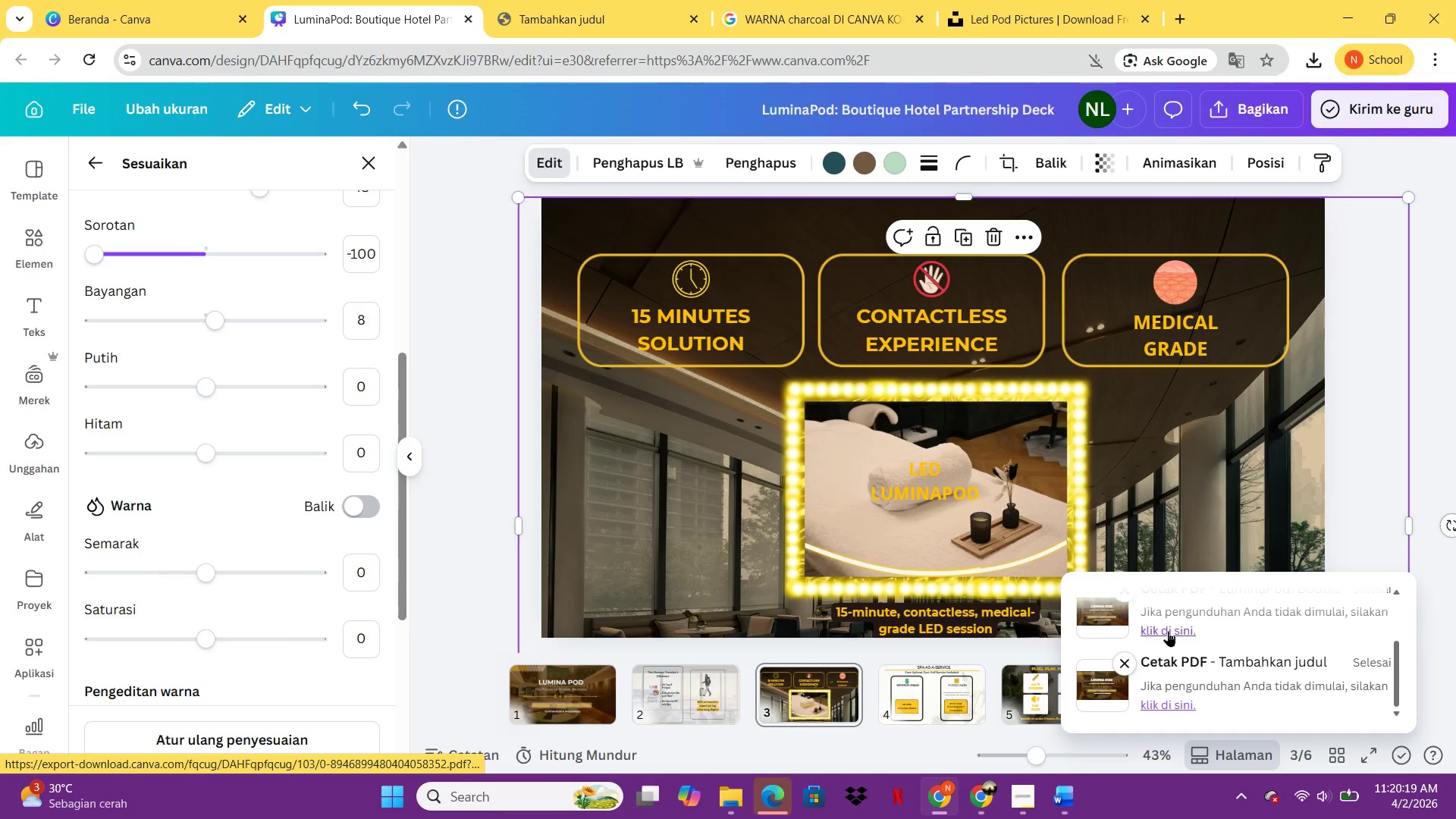 
scroll: coordinate [1167, 630], scroll_direction: up, amount: 2.0
 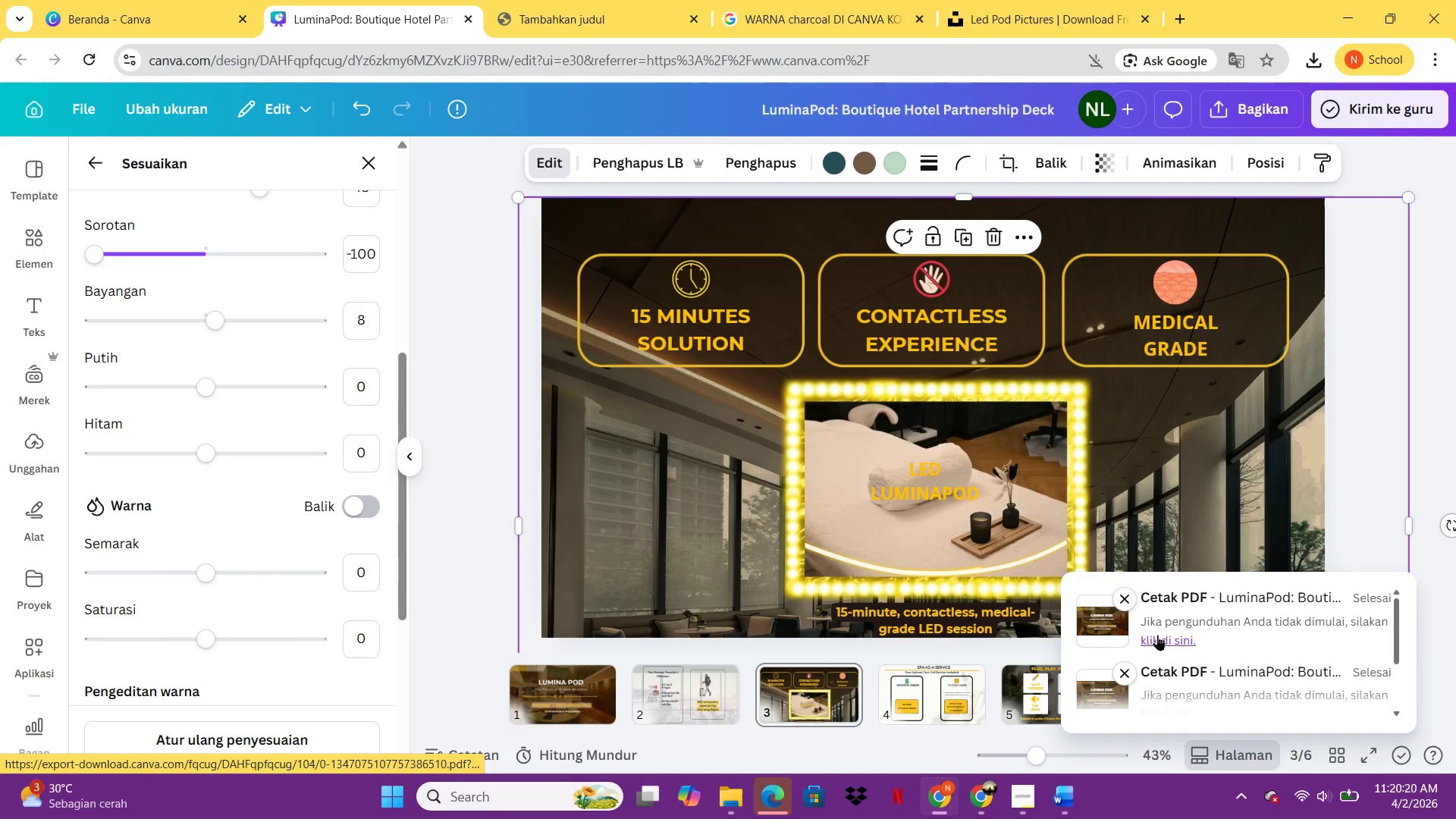 
left_click([1157, 635])
 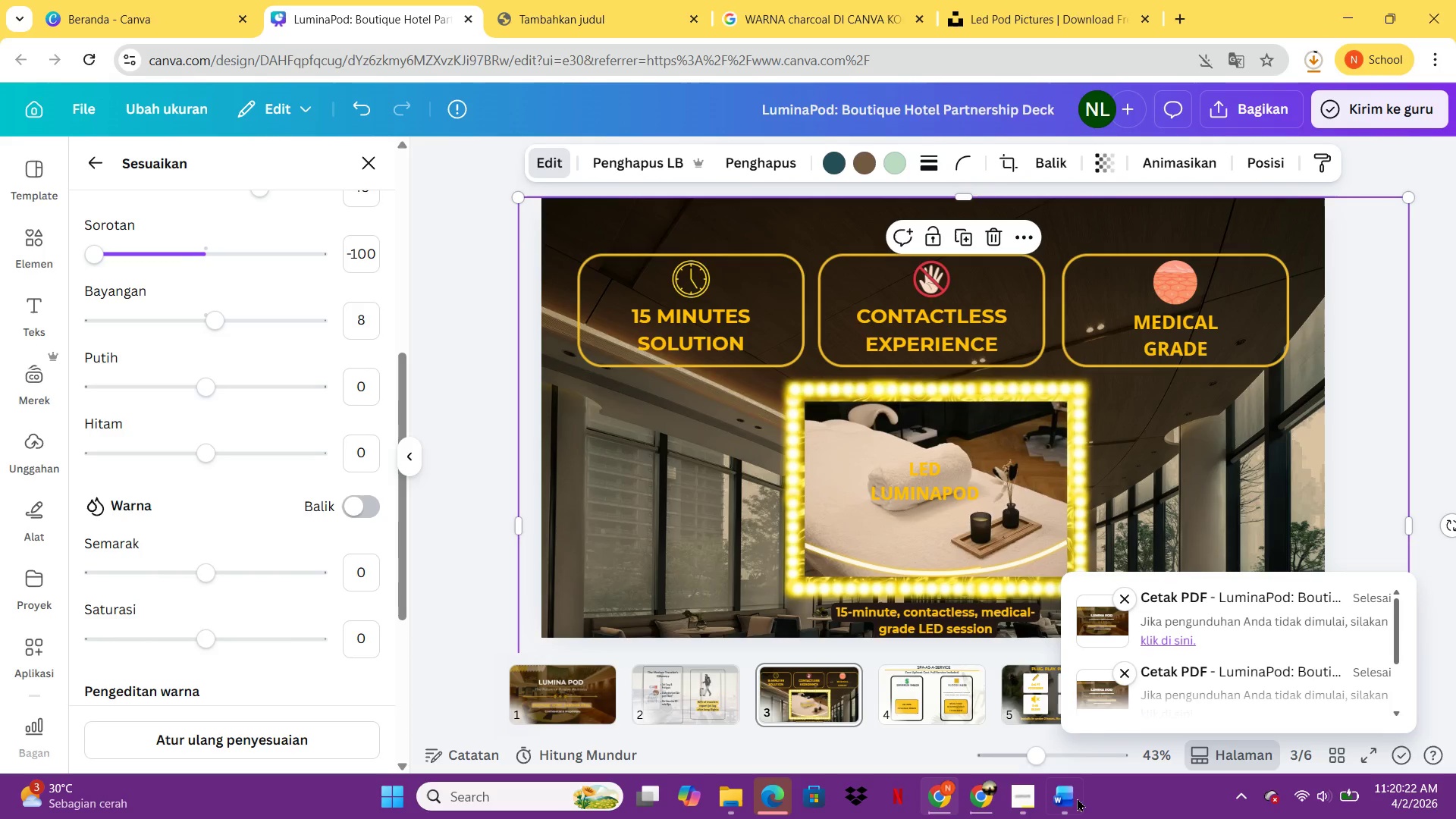 
left_click([955, 796])
 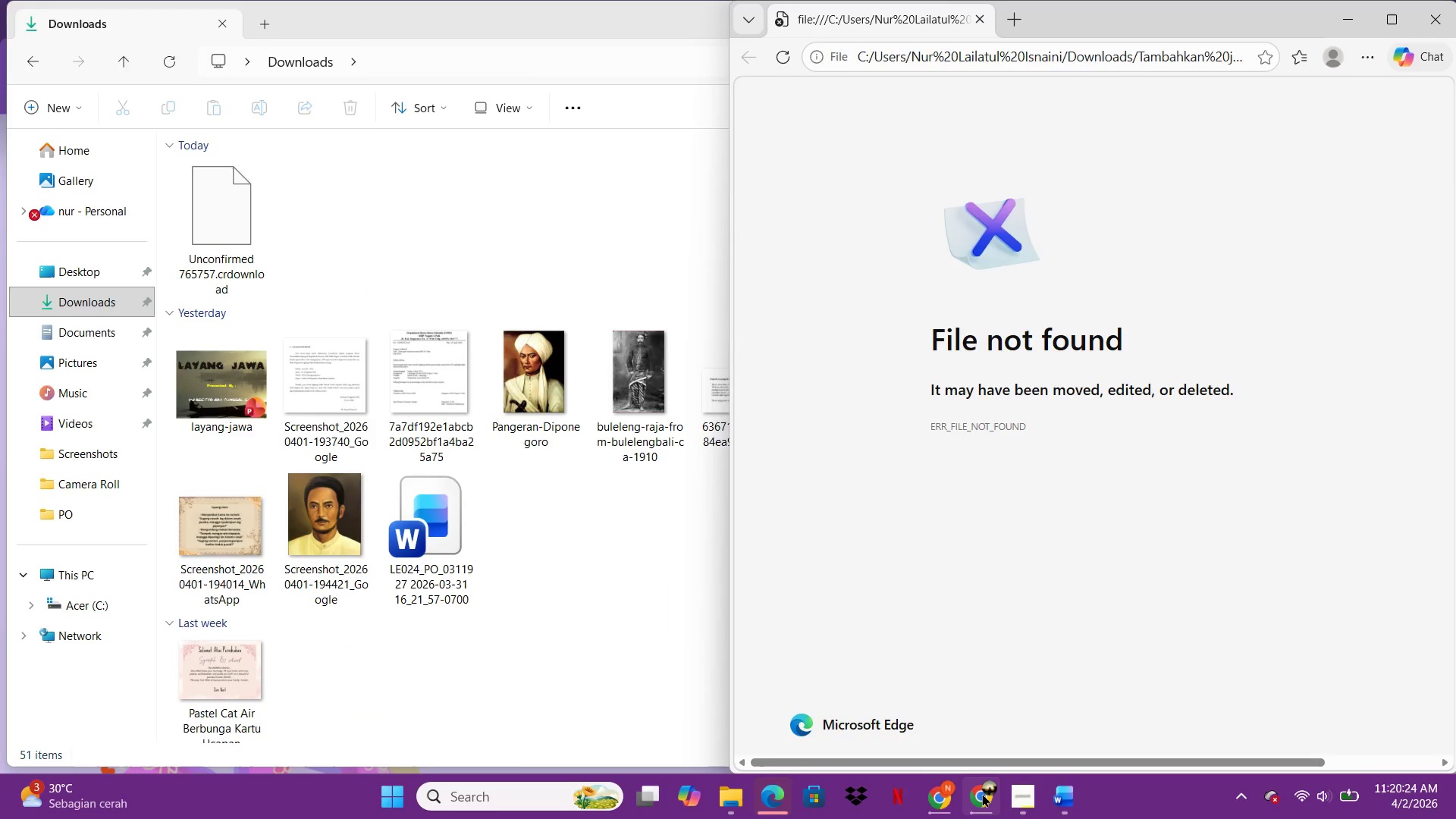 
left_click([982, 793])
 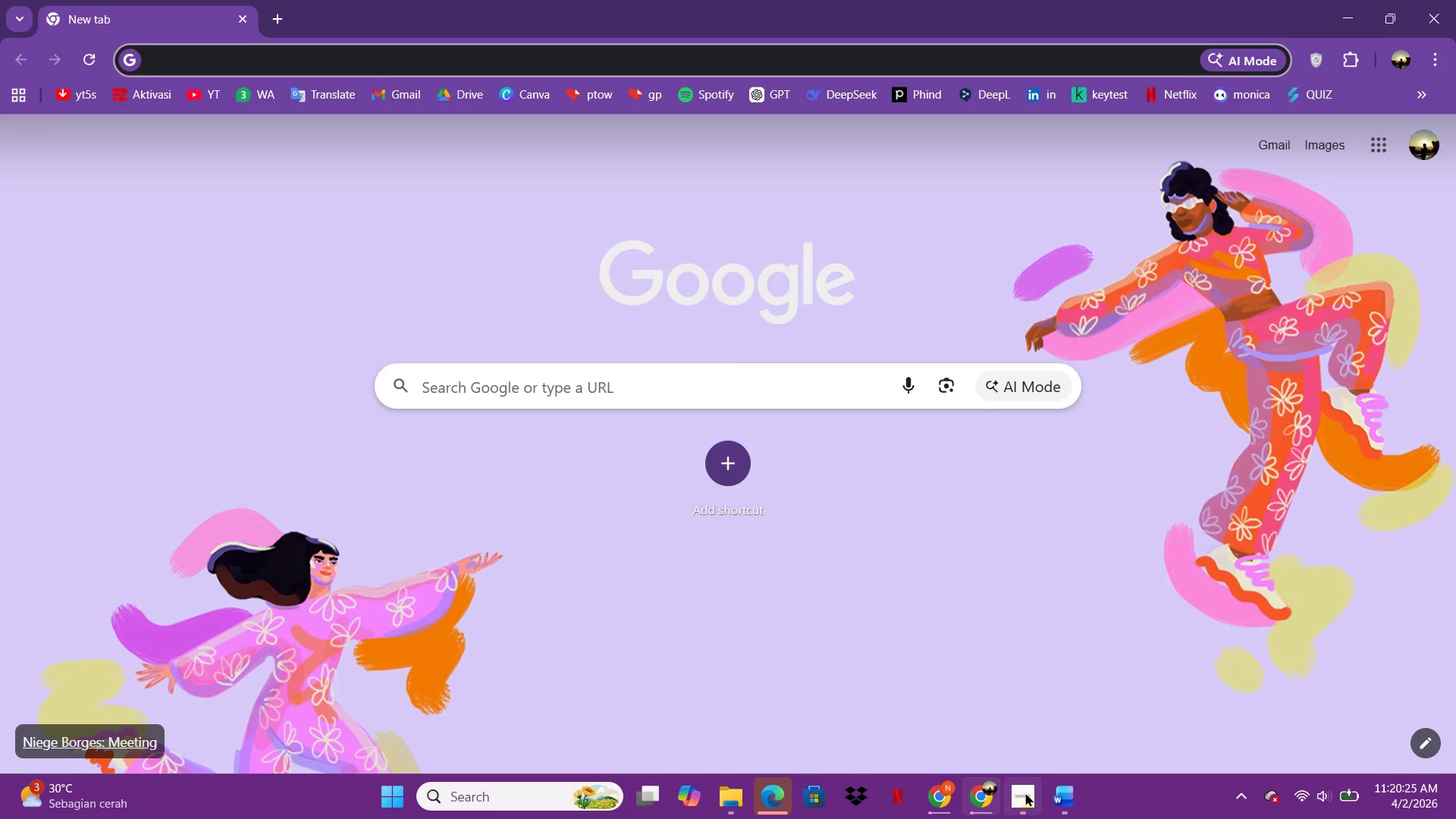 
left_click([1041, 792])